 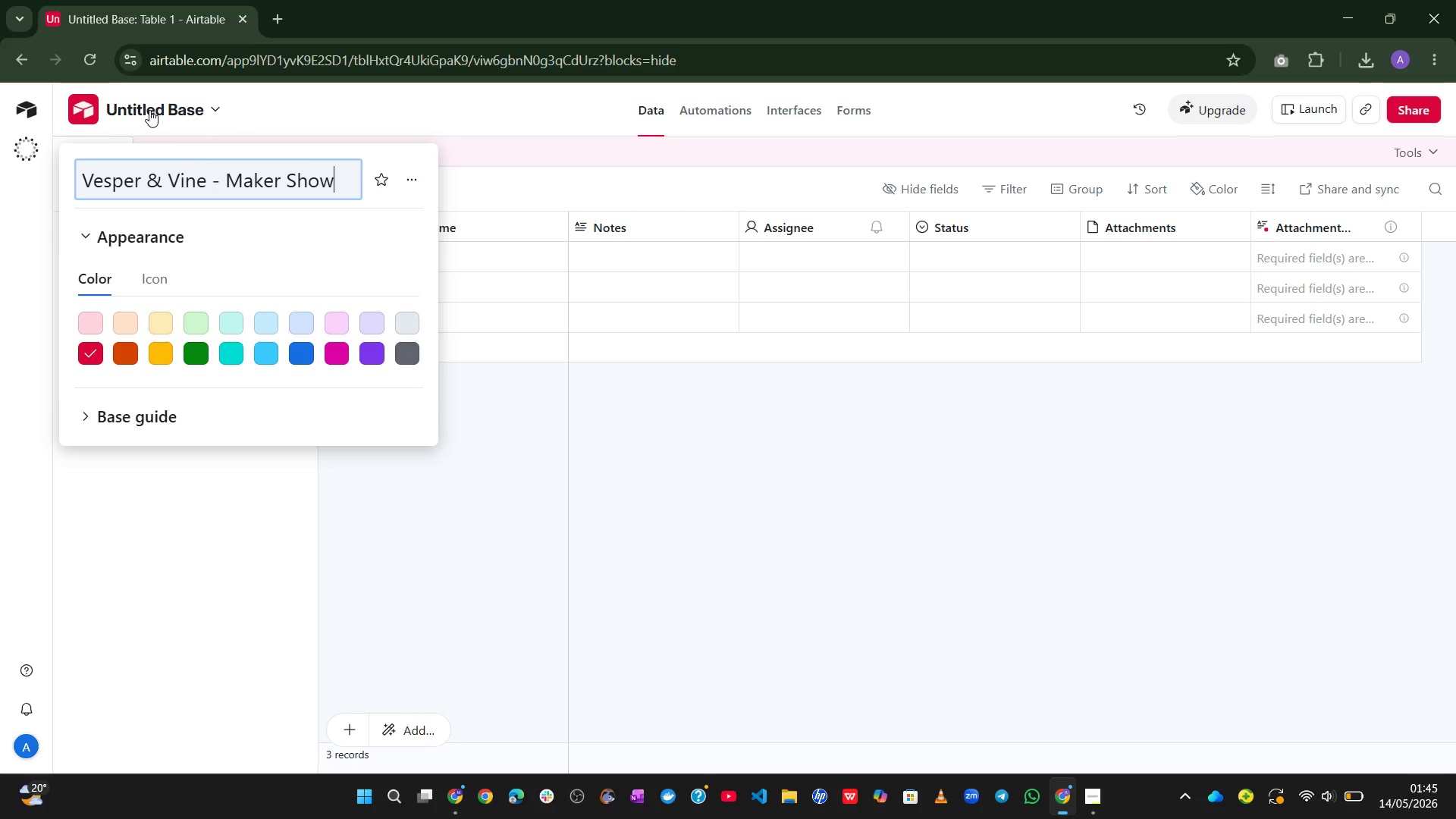 
left_click([291, 259])
 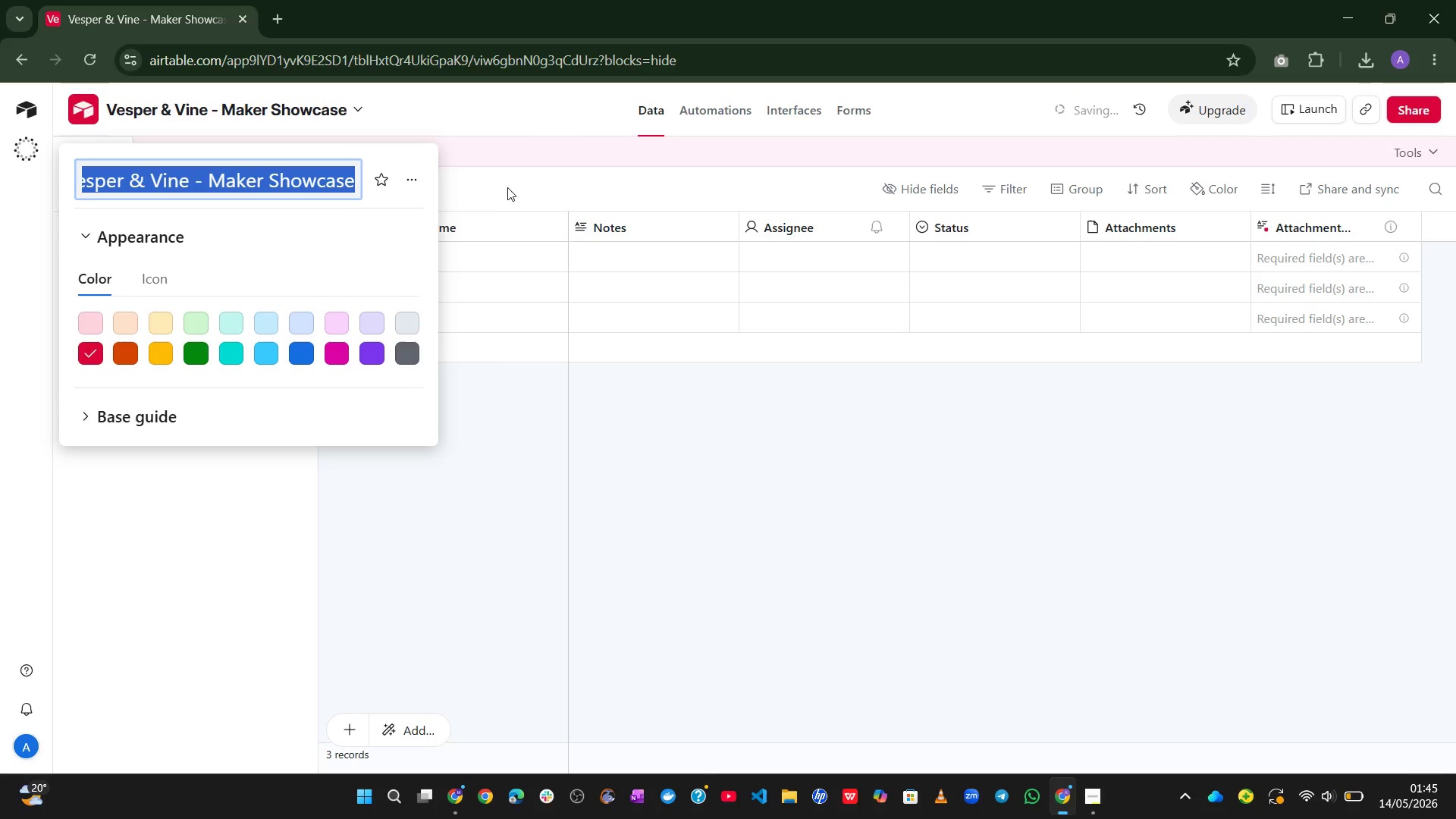 
left_click([507, 184])
 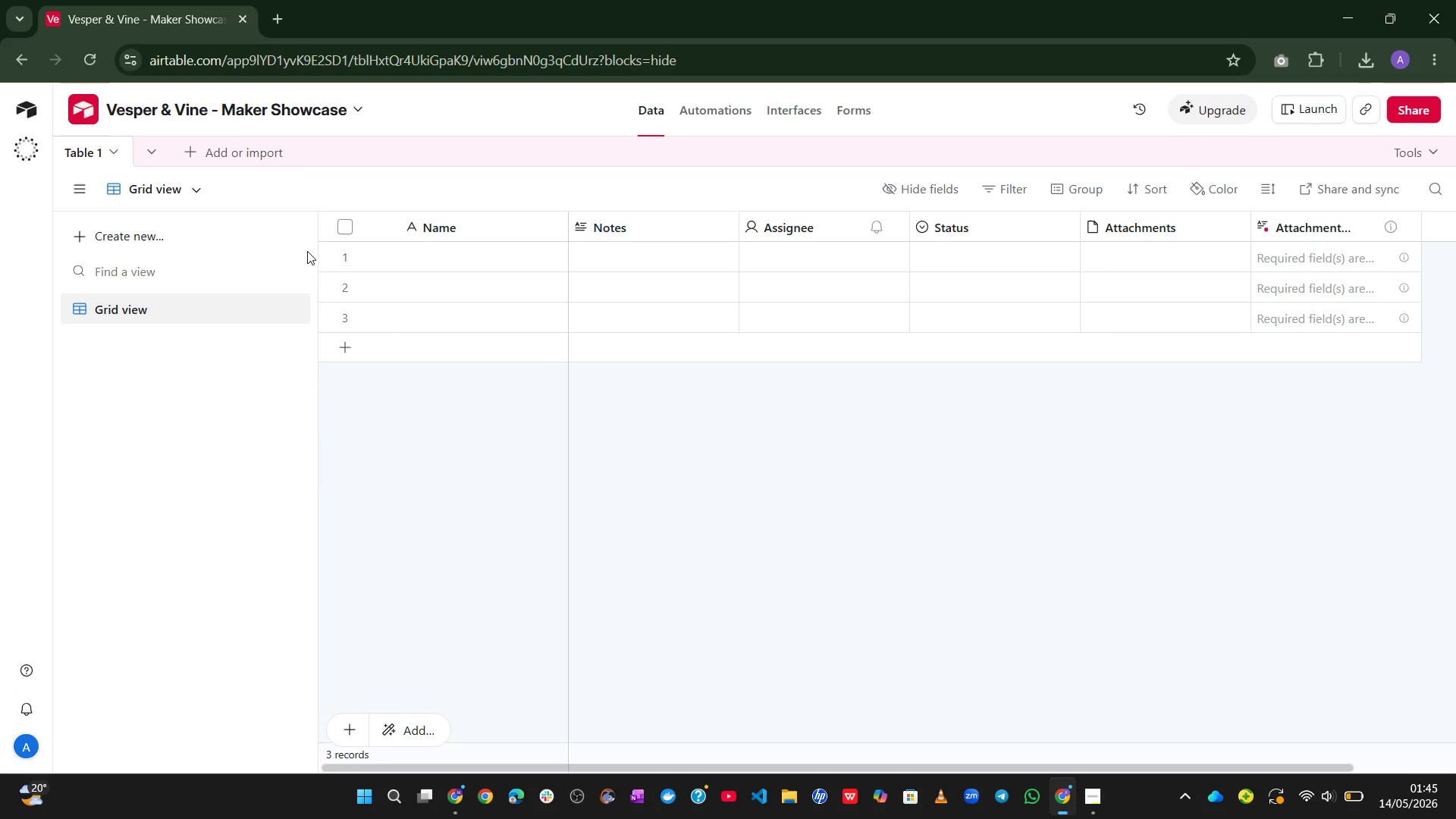 
wait(10.33)
 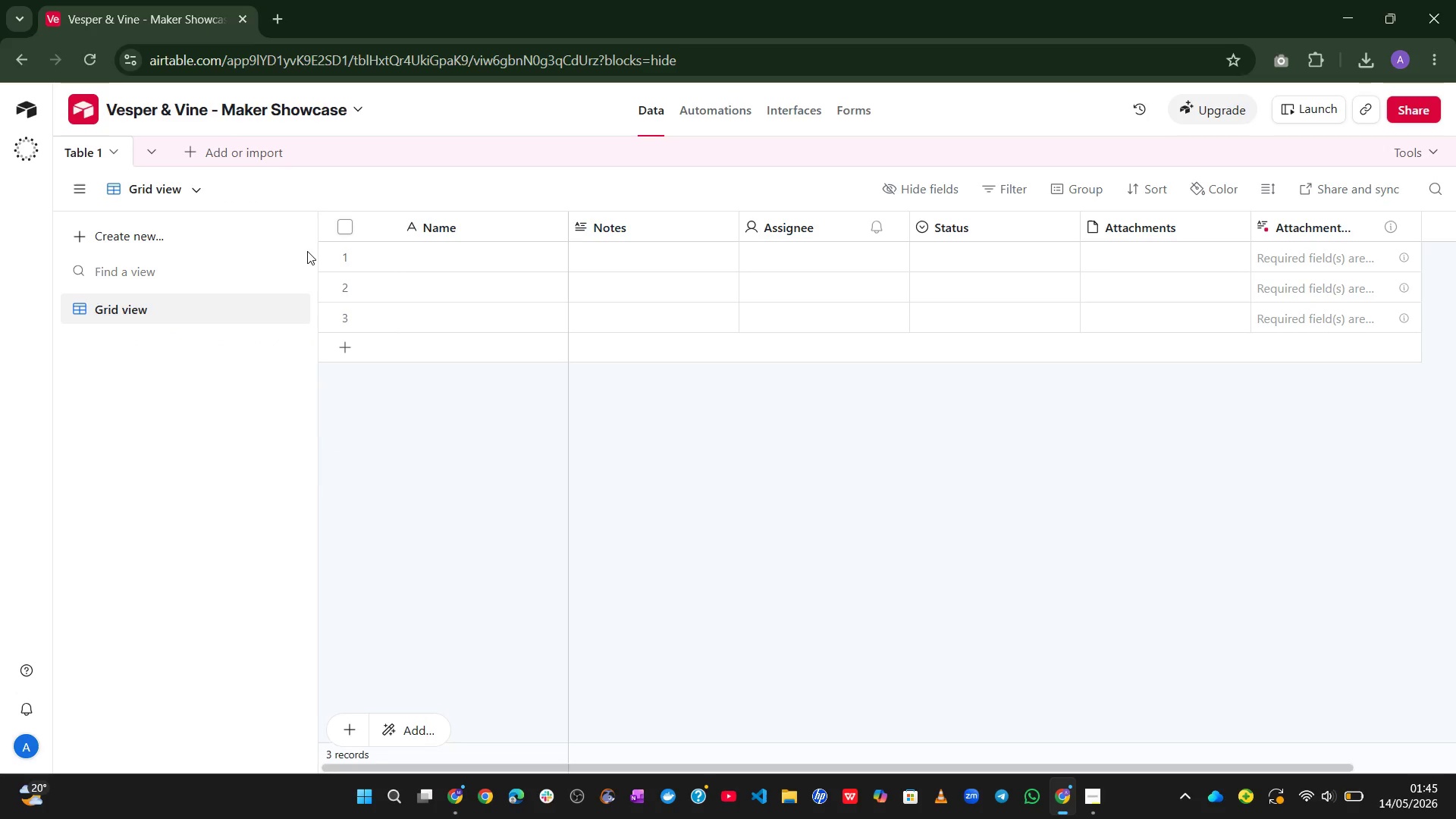 
left_click([230, 148])
 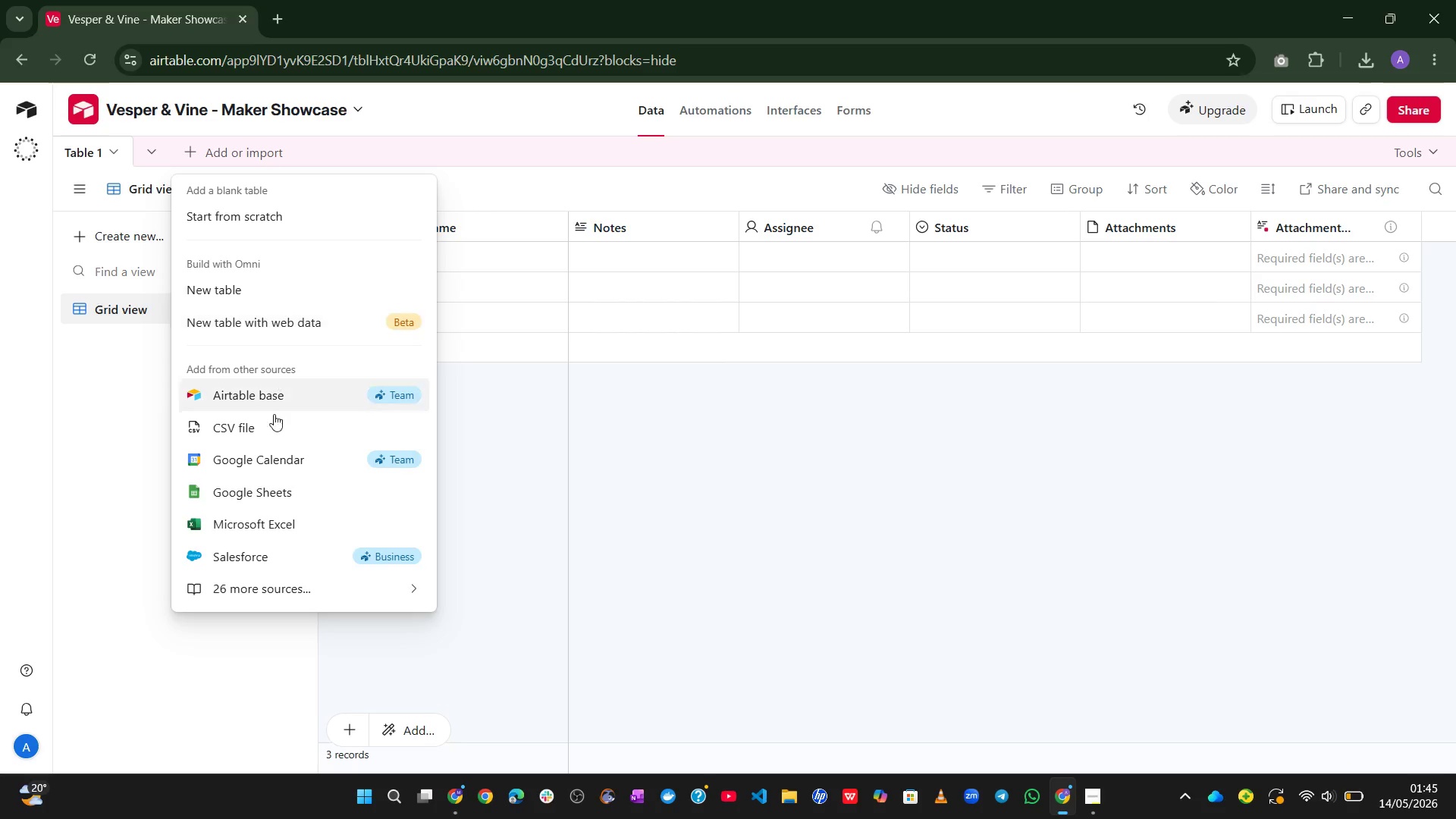 
left_click([268, 438])
 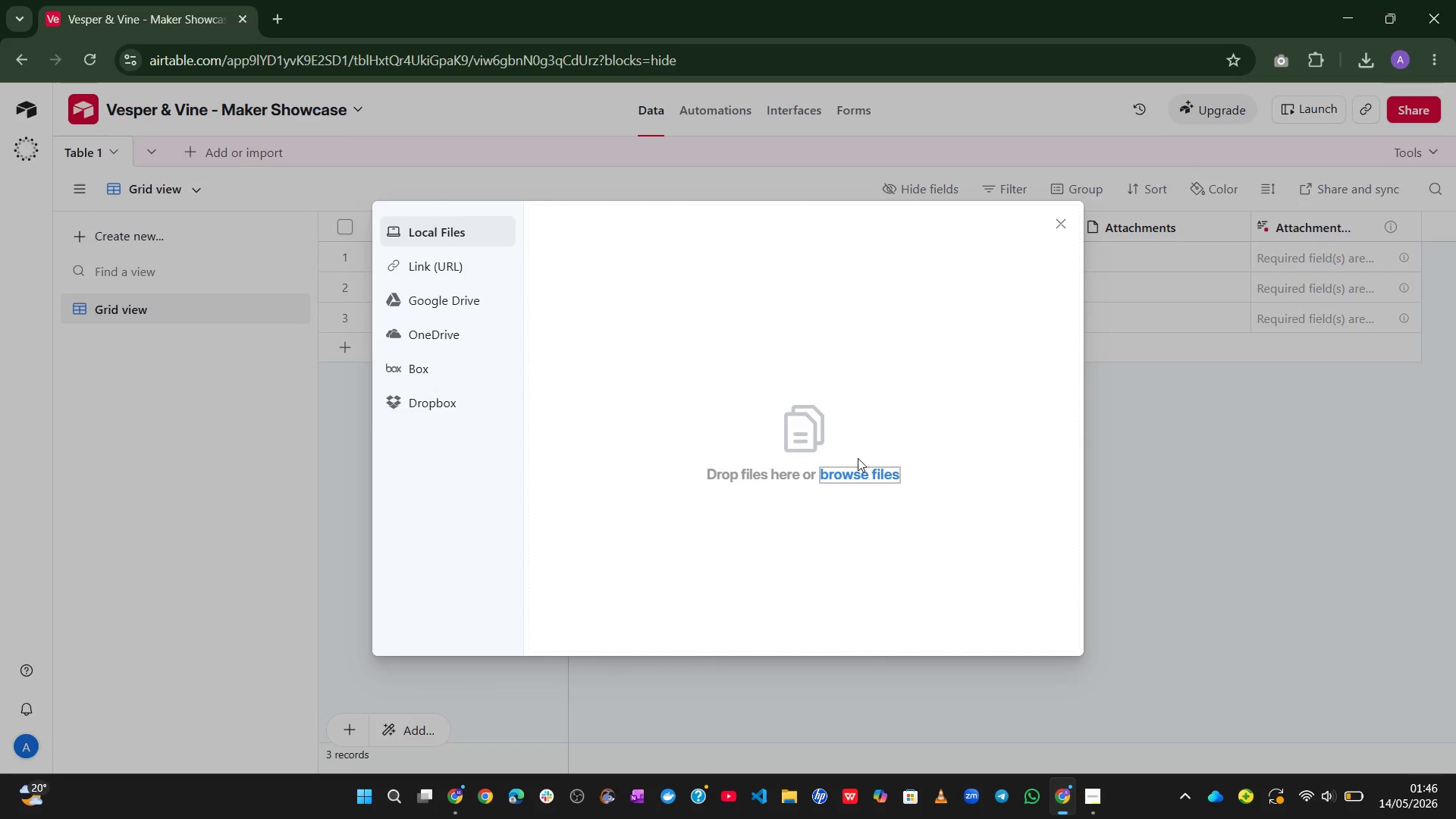 
left_click([874, 476])
 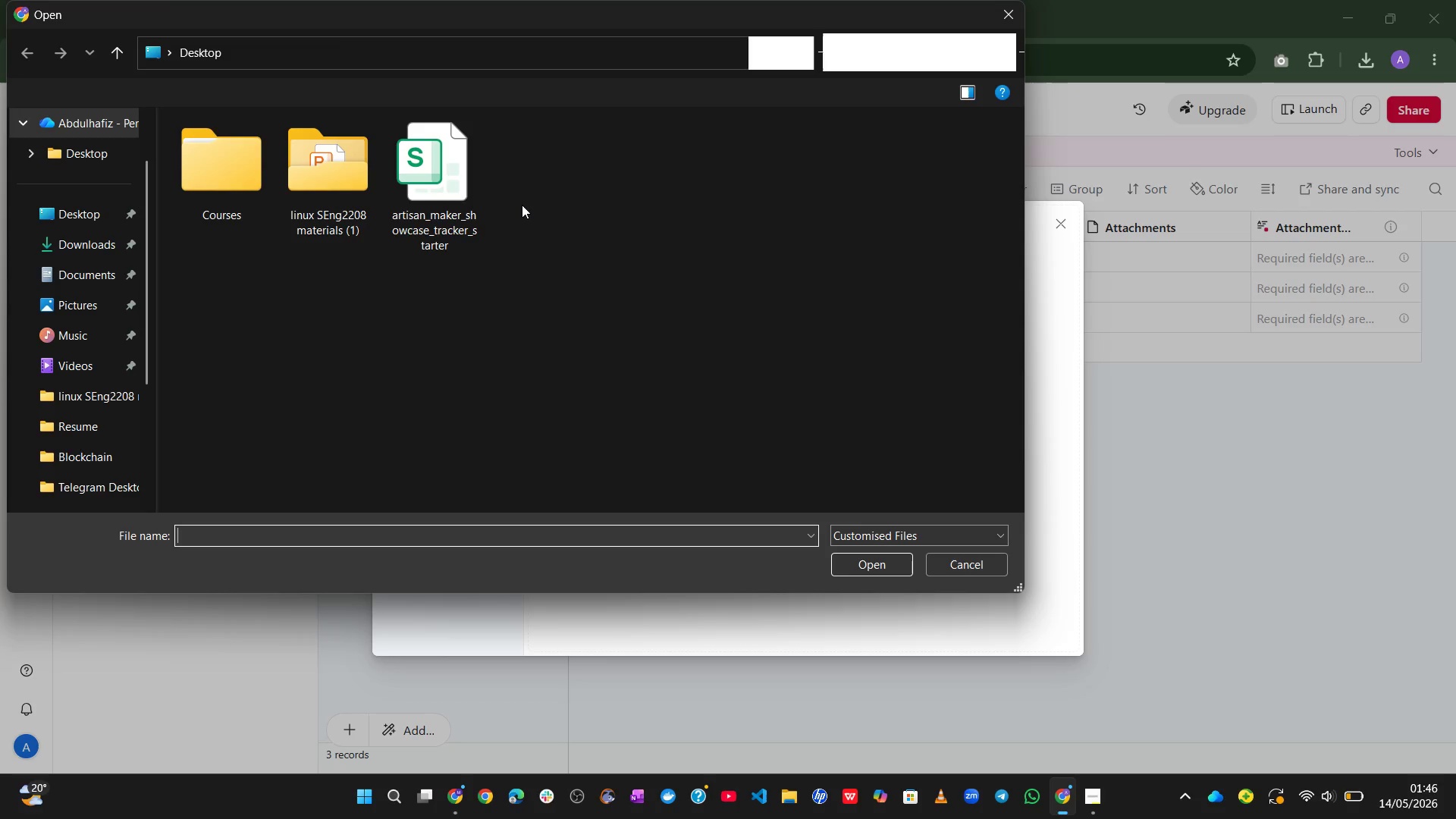 
left_click([432, 170])
 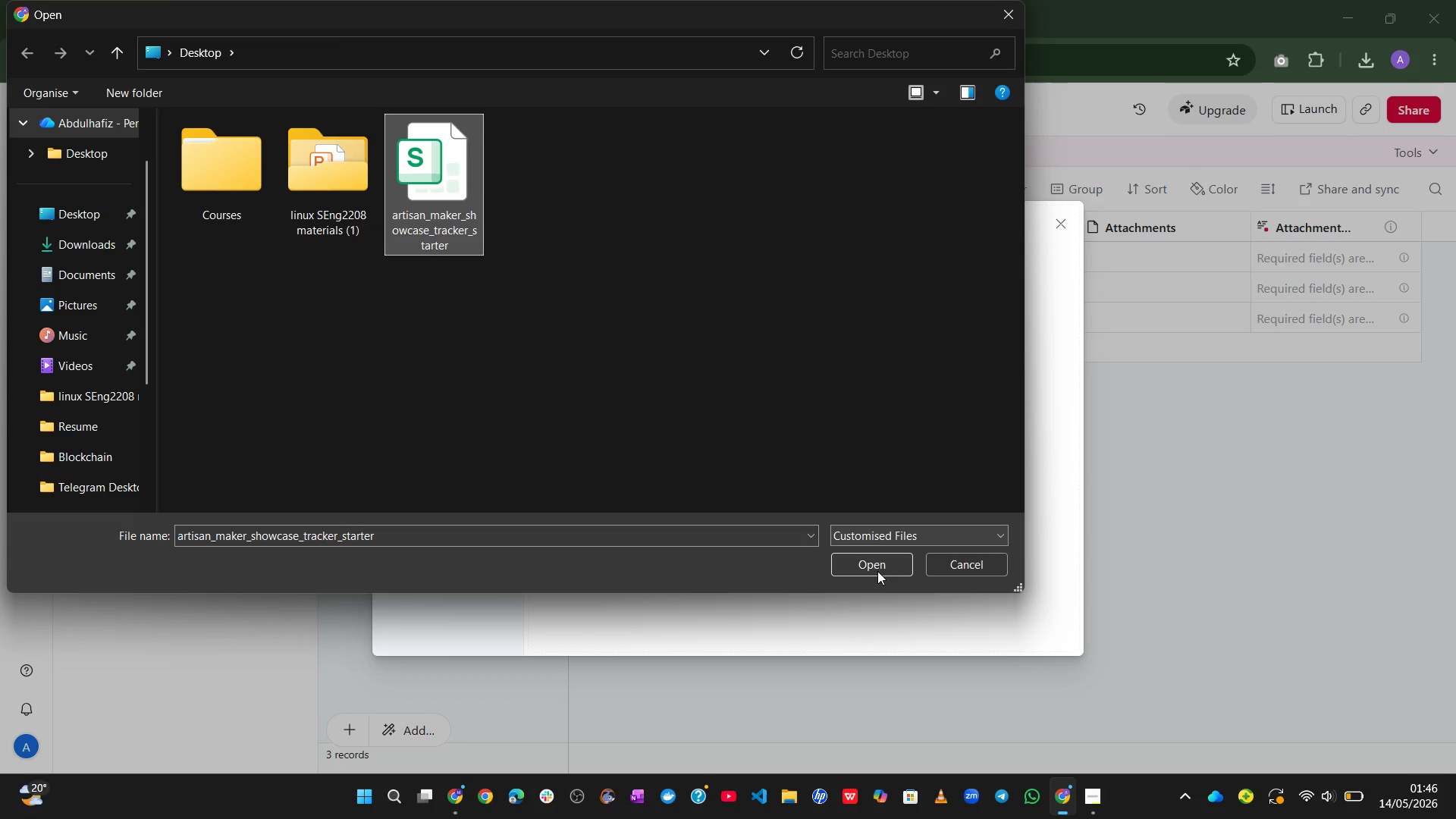 
left_click([878, 572])
 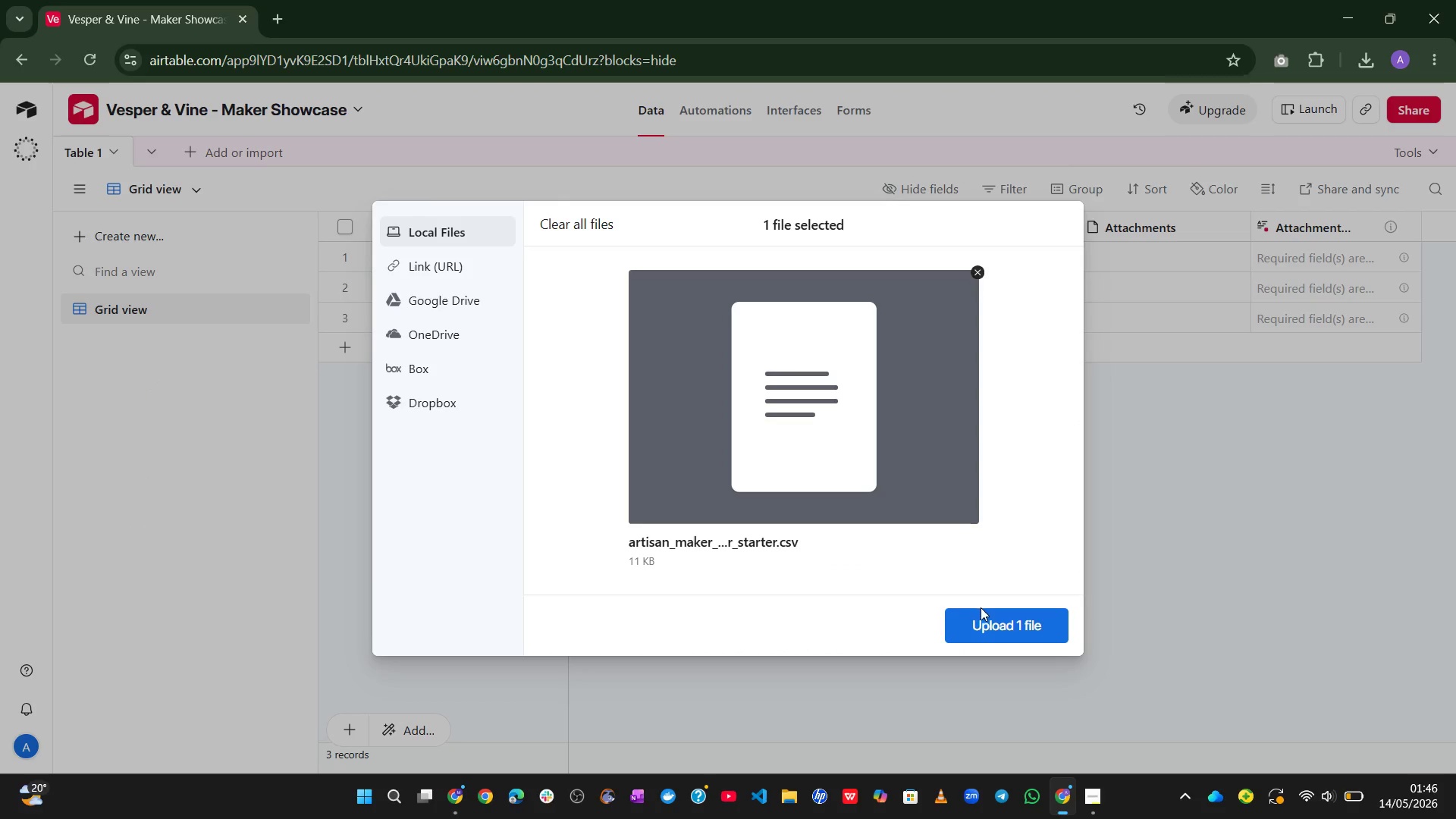 
left_click([1008, 623])
 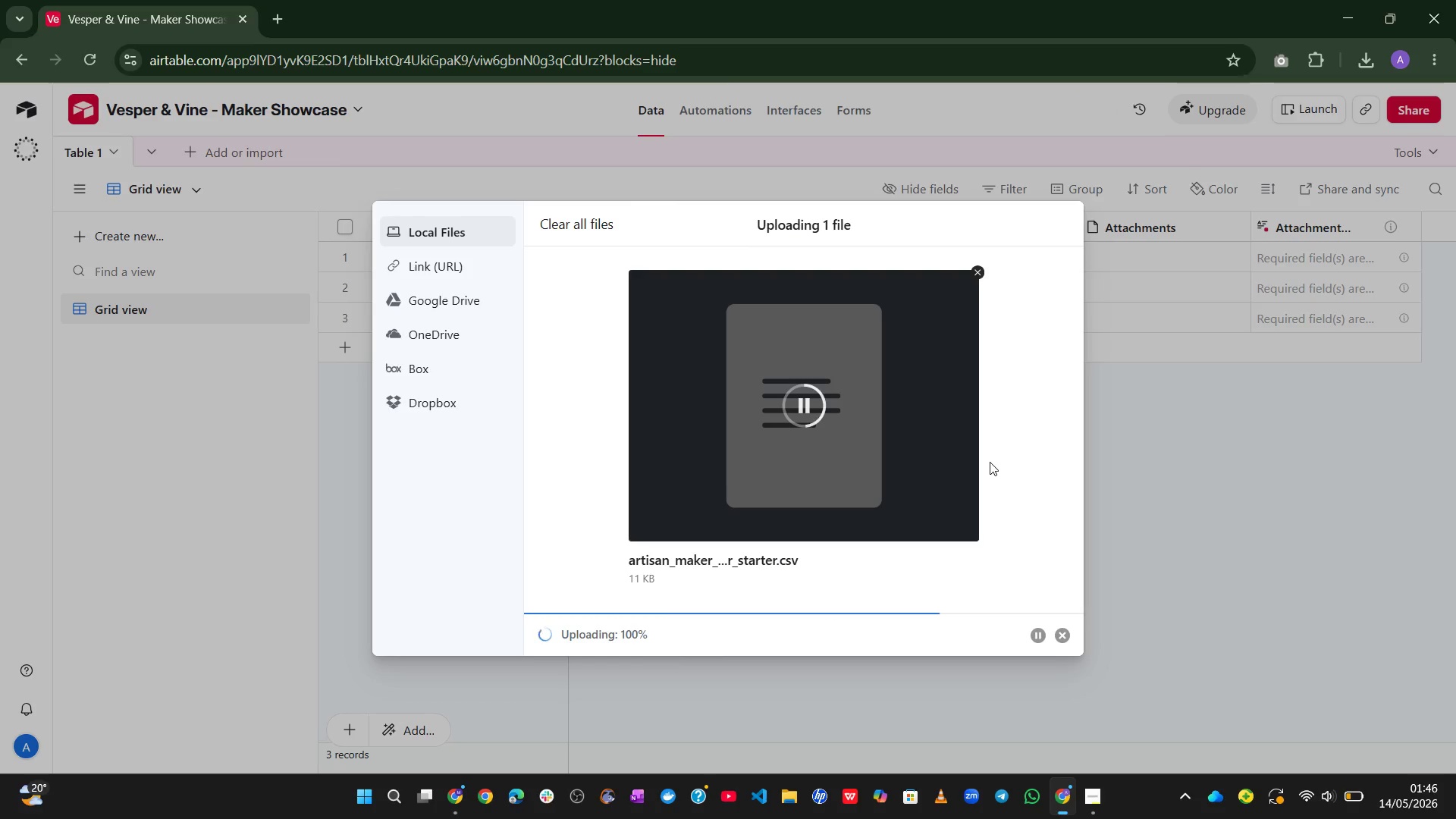 
wait(12.94)
 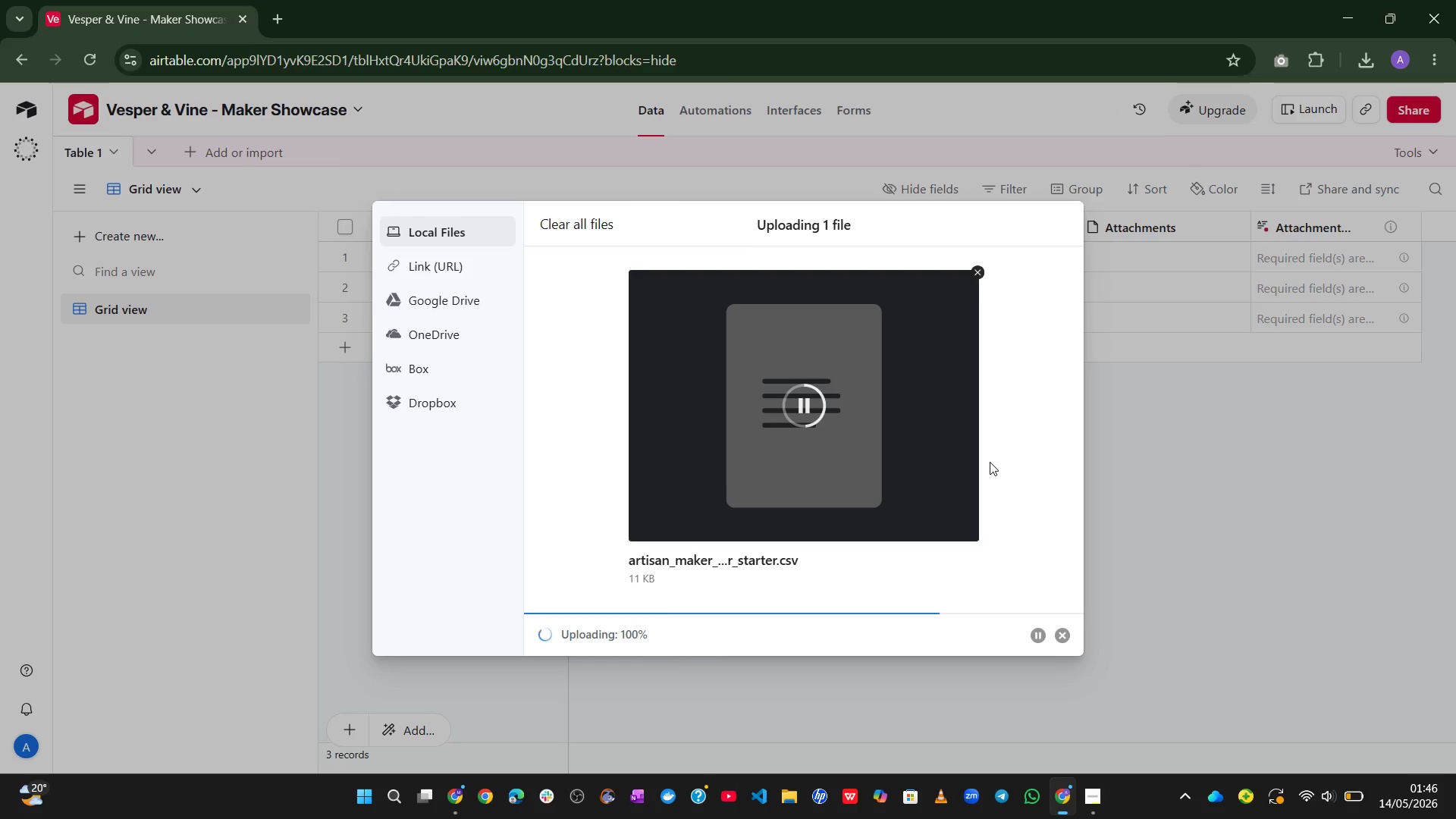 
left_click([882, 488])
 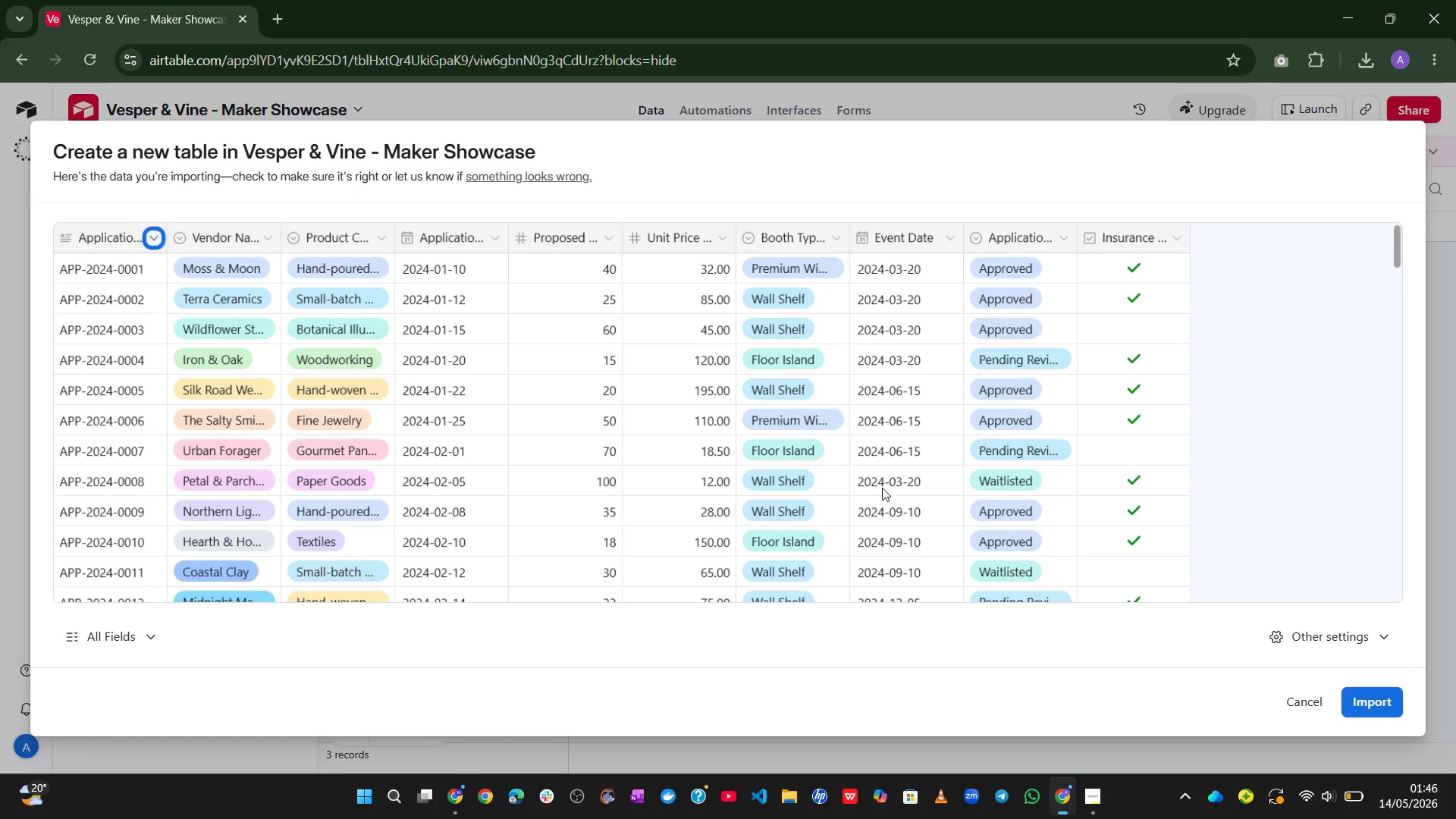 
wait(12.98)
 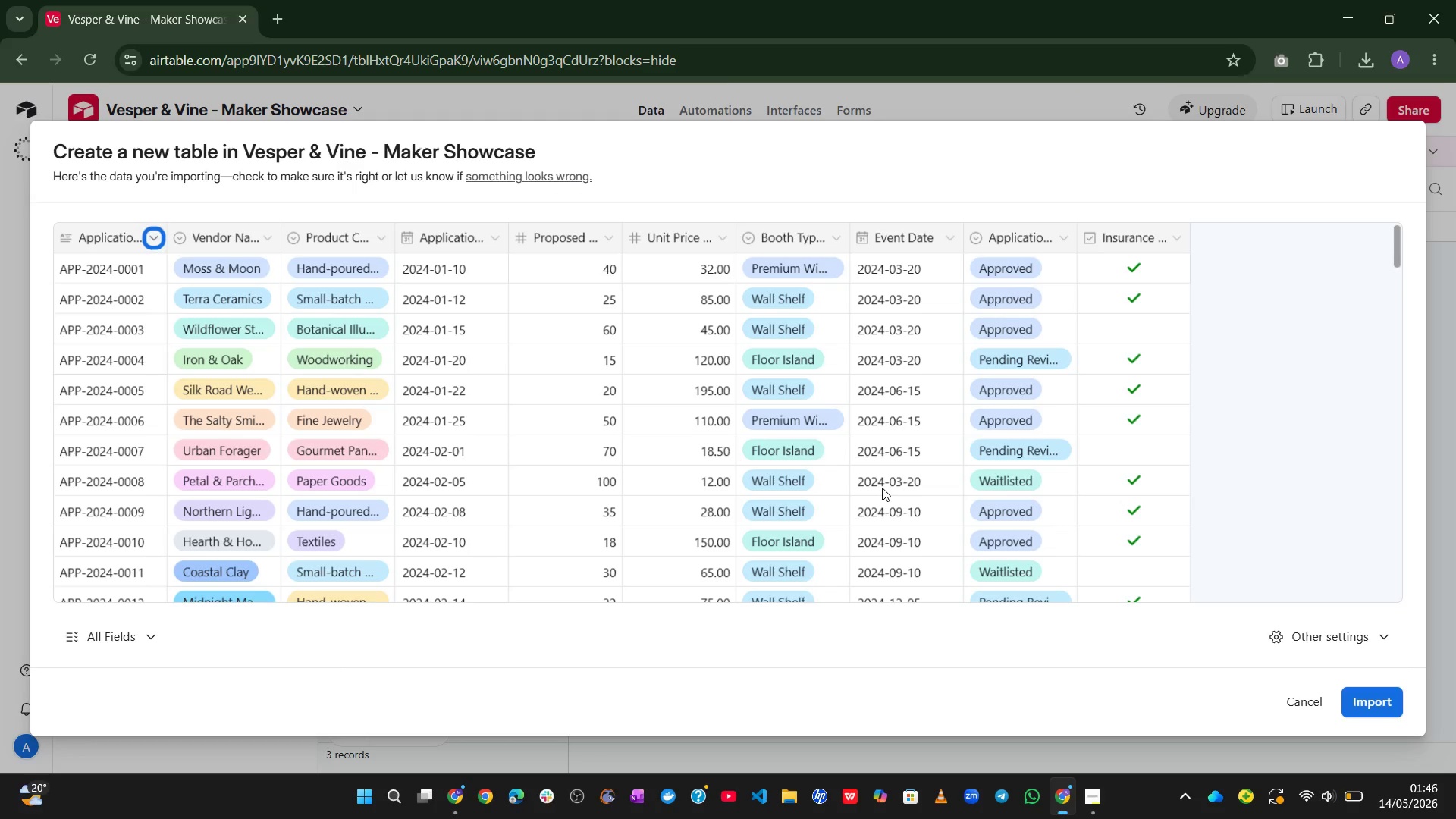 
left_click([1362, 694])
 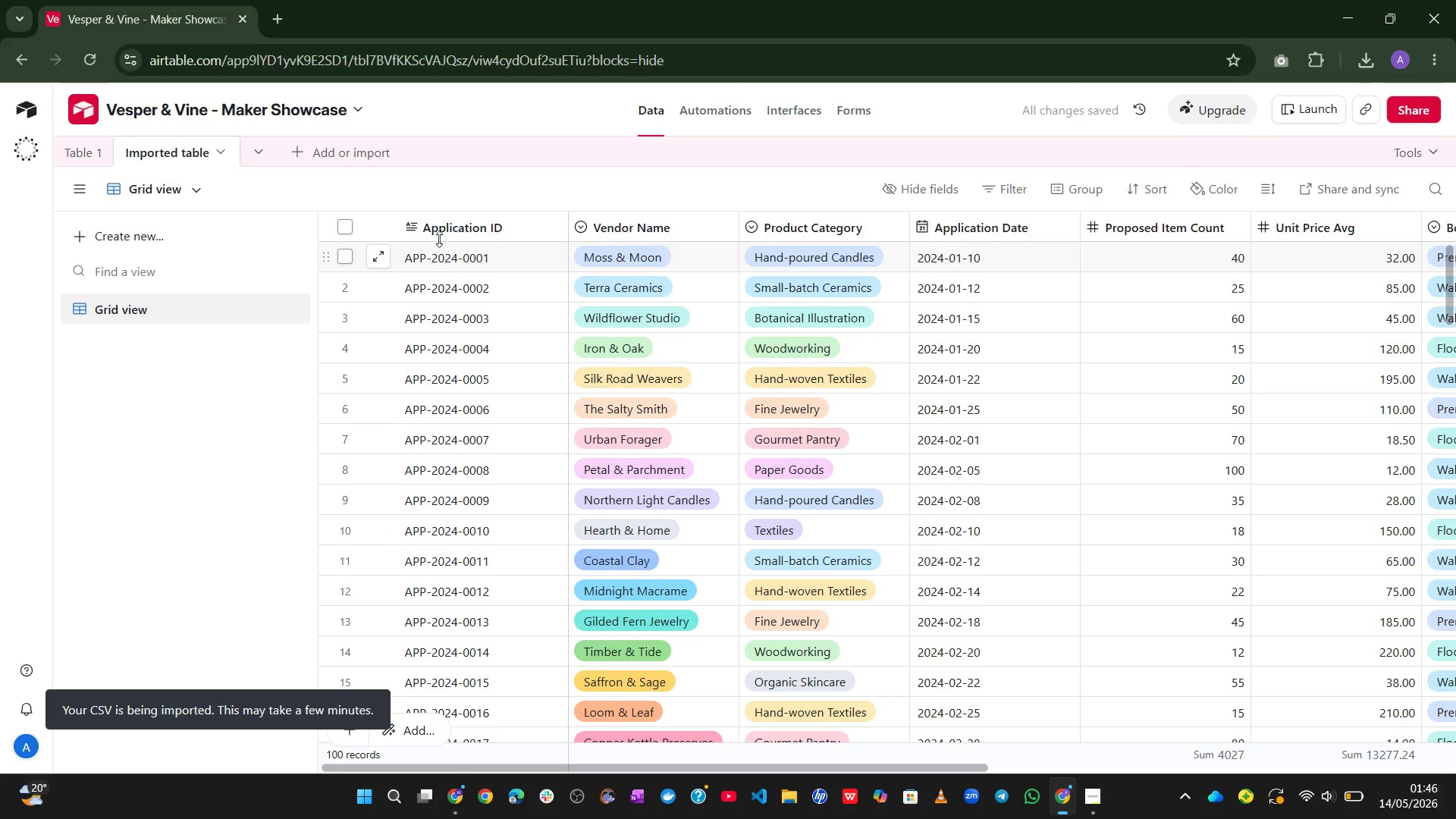 
double_click([477, 227])
 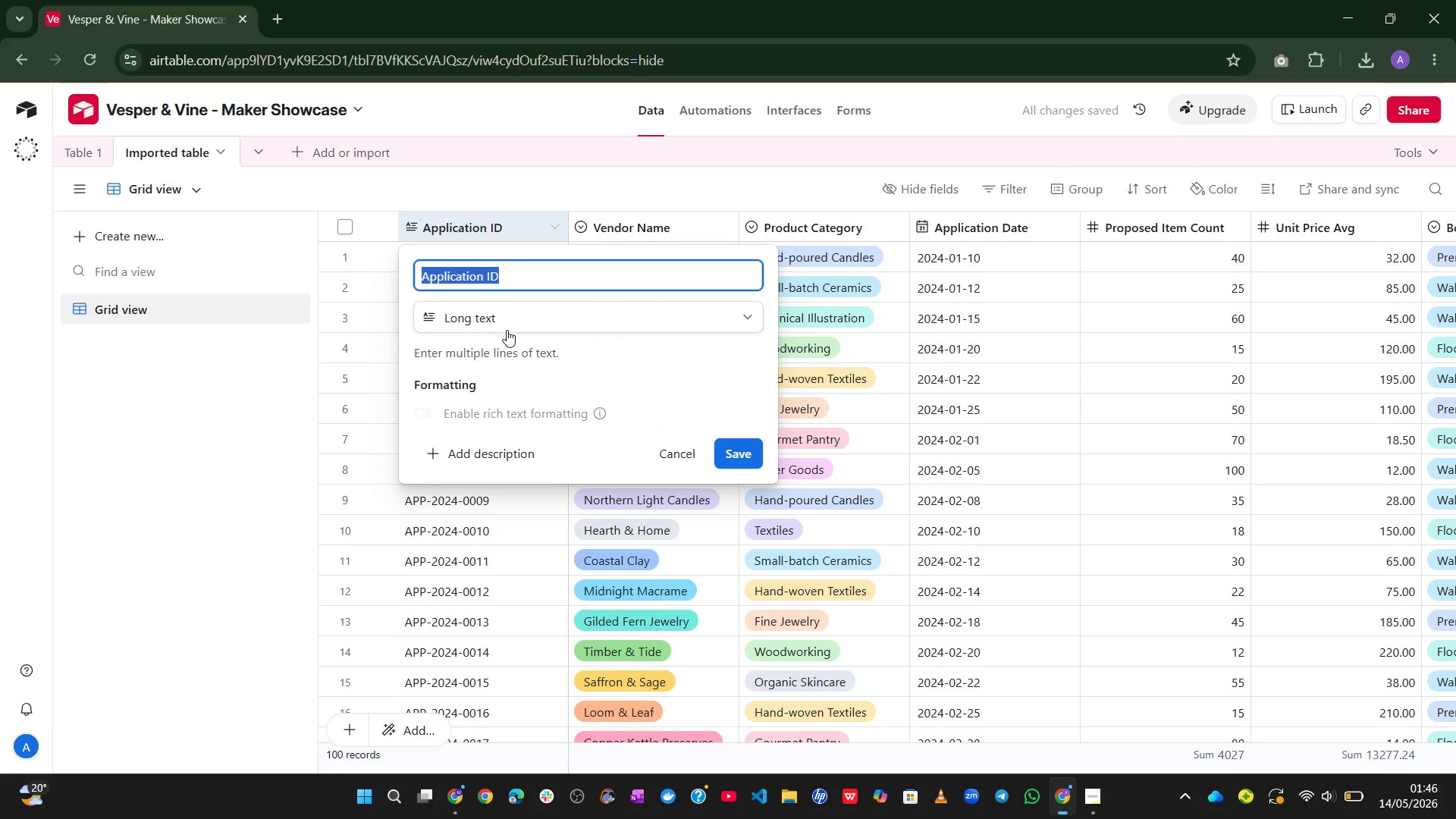 
left_click([507, 330])
 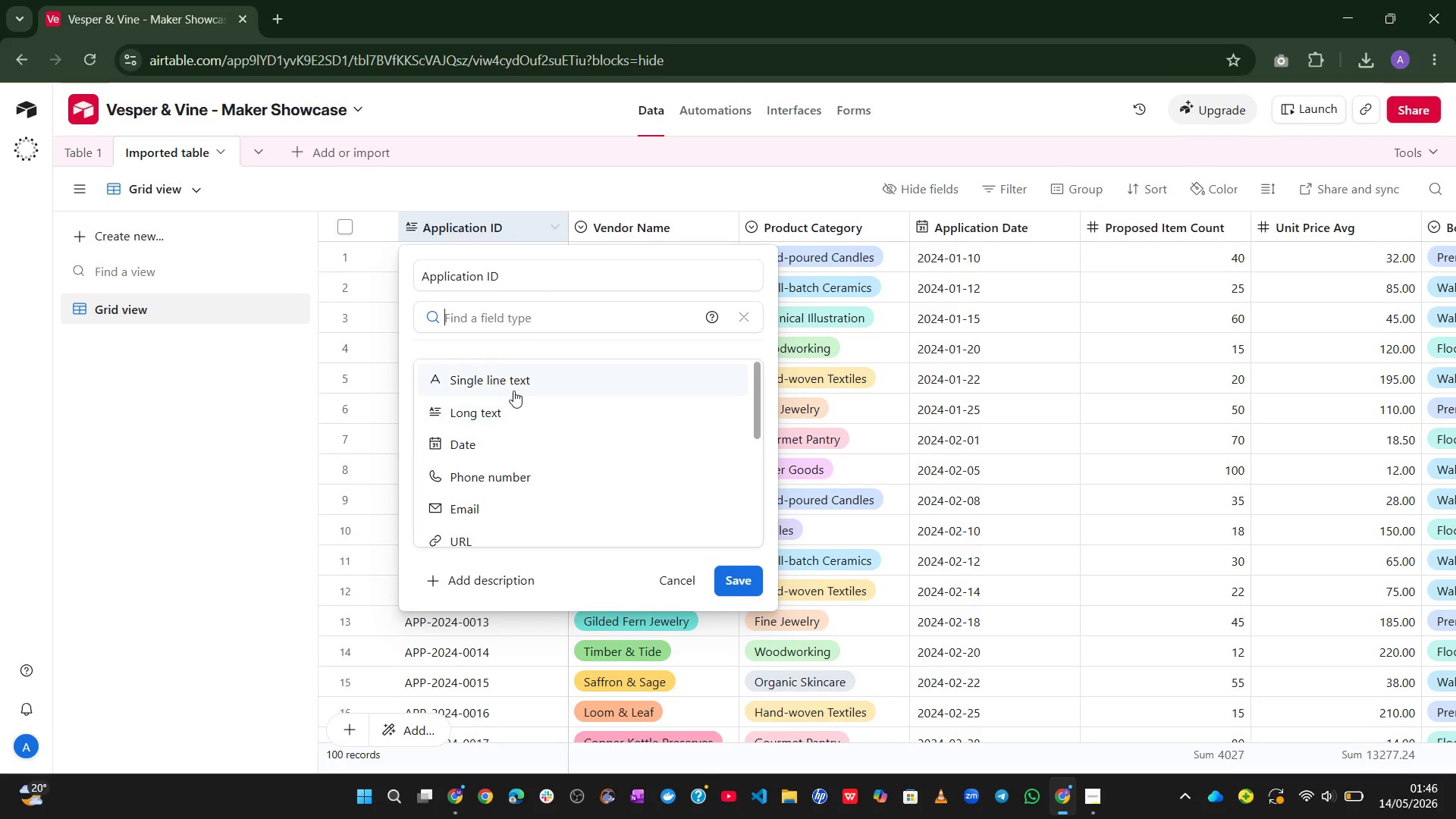 
left_click([524, 384])
 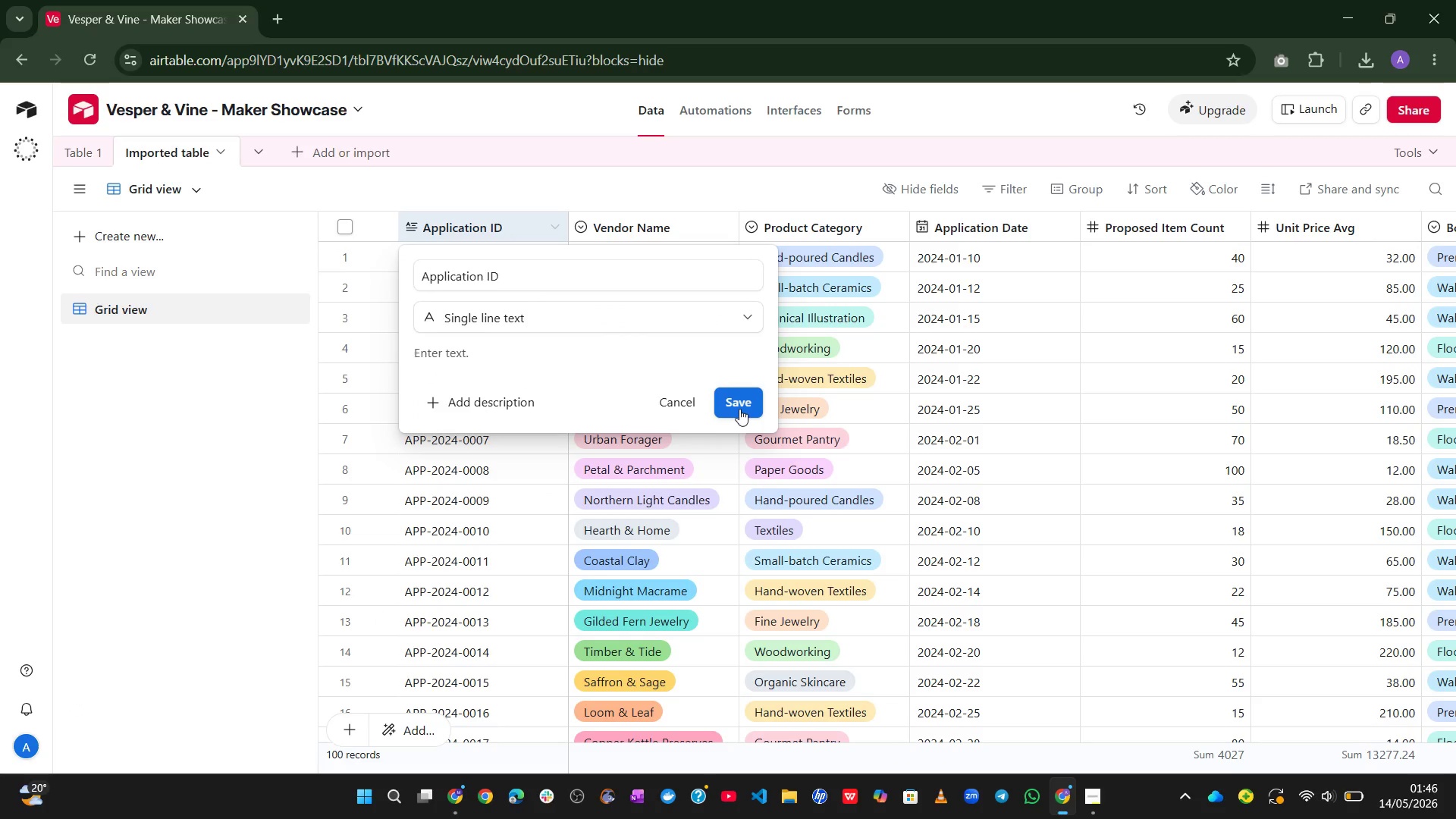 
double_click([739, 408])
 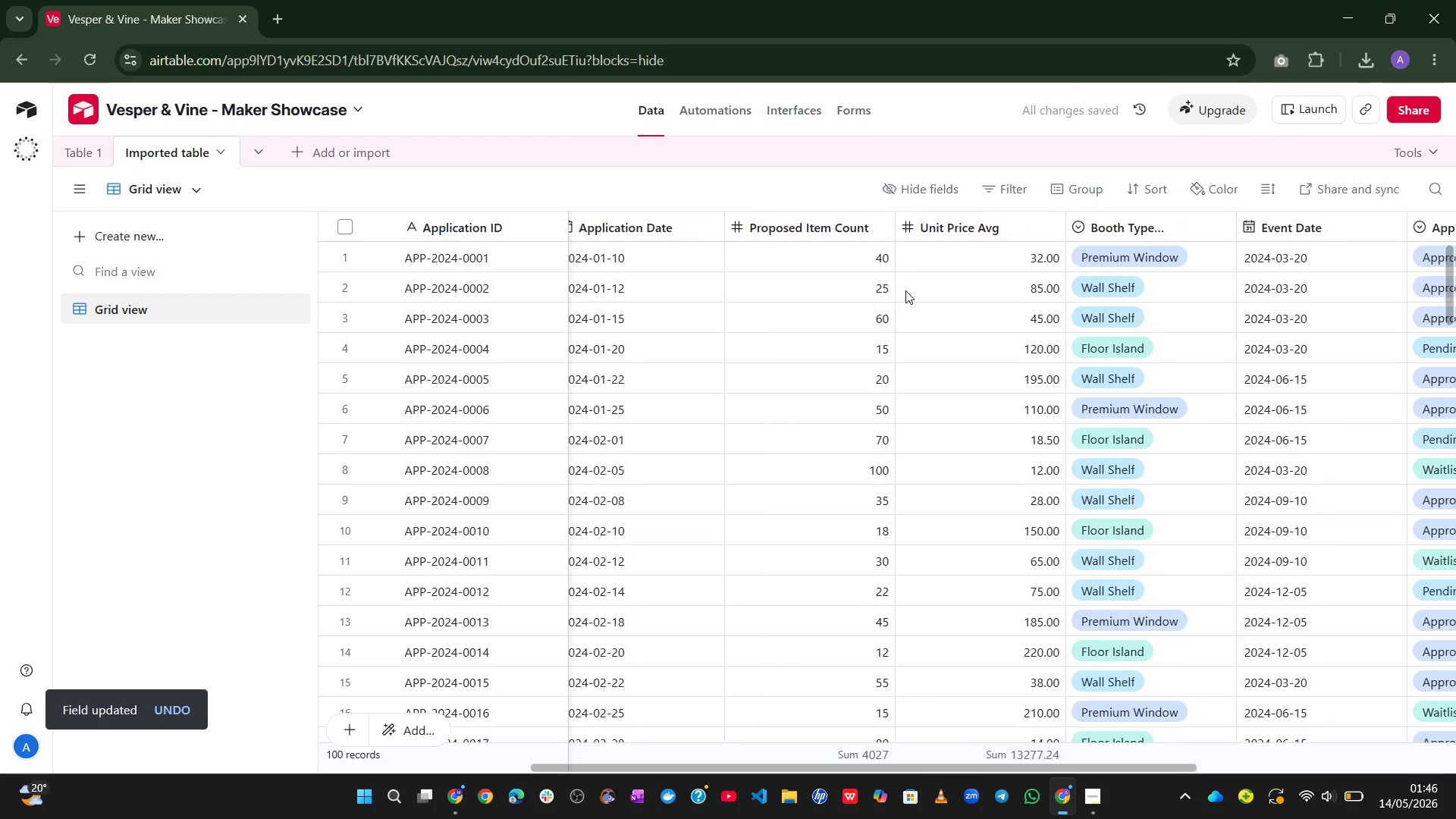 
wait(6.28)
 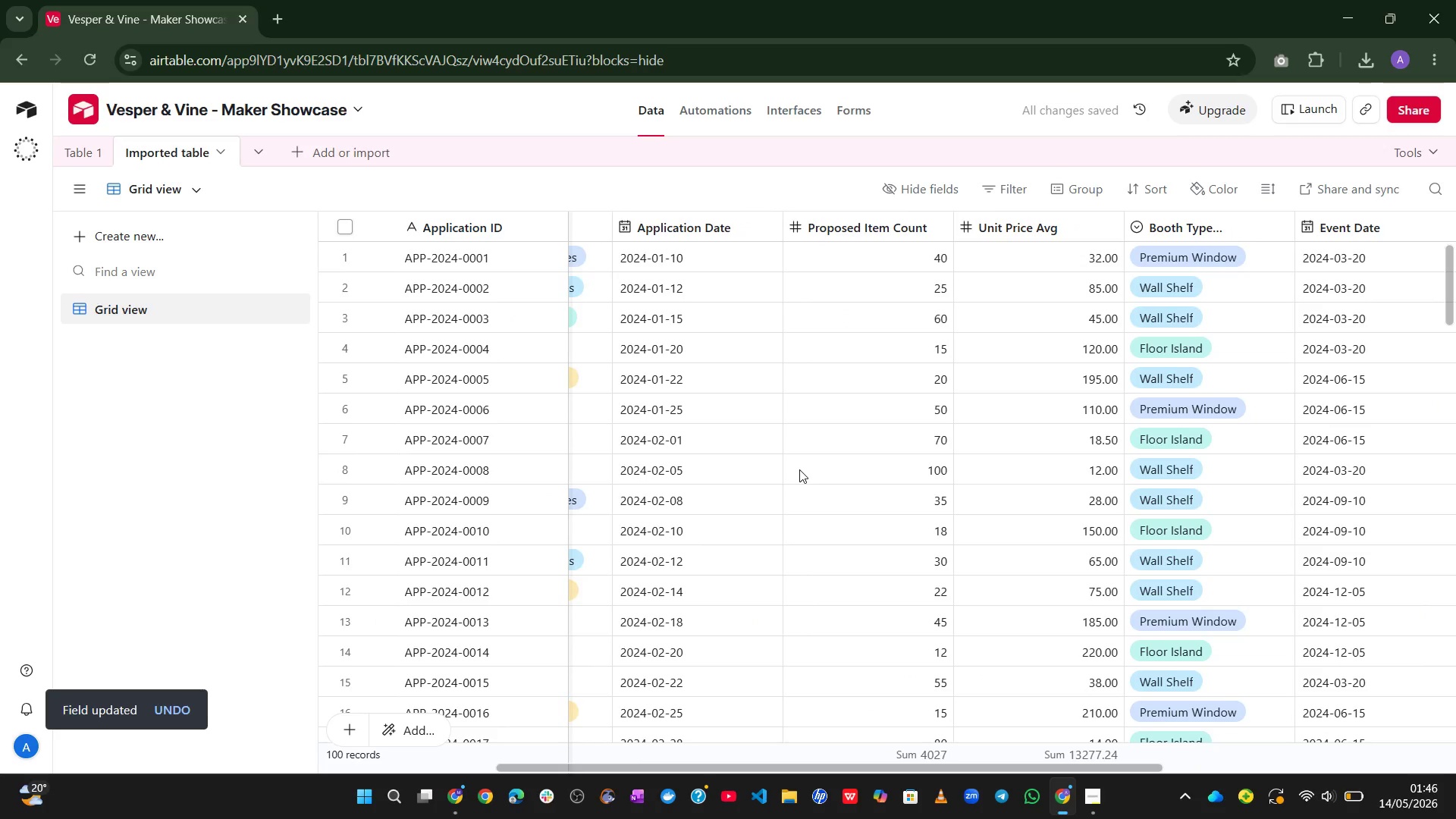 
double_click([979, 221])
 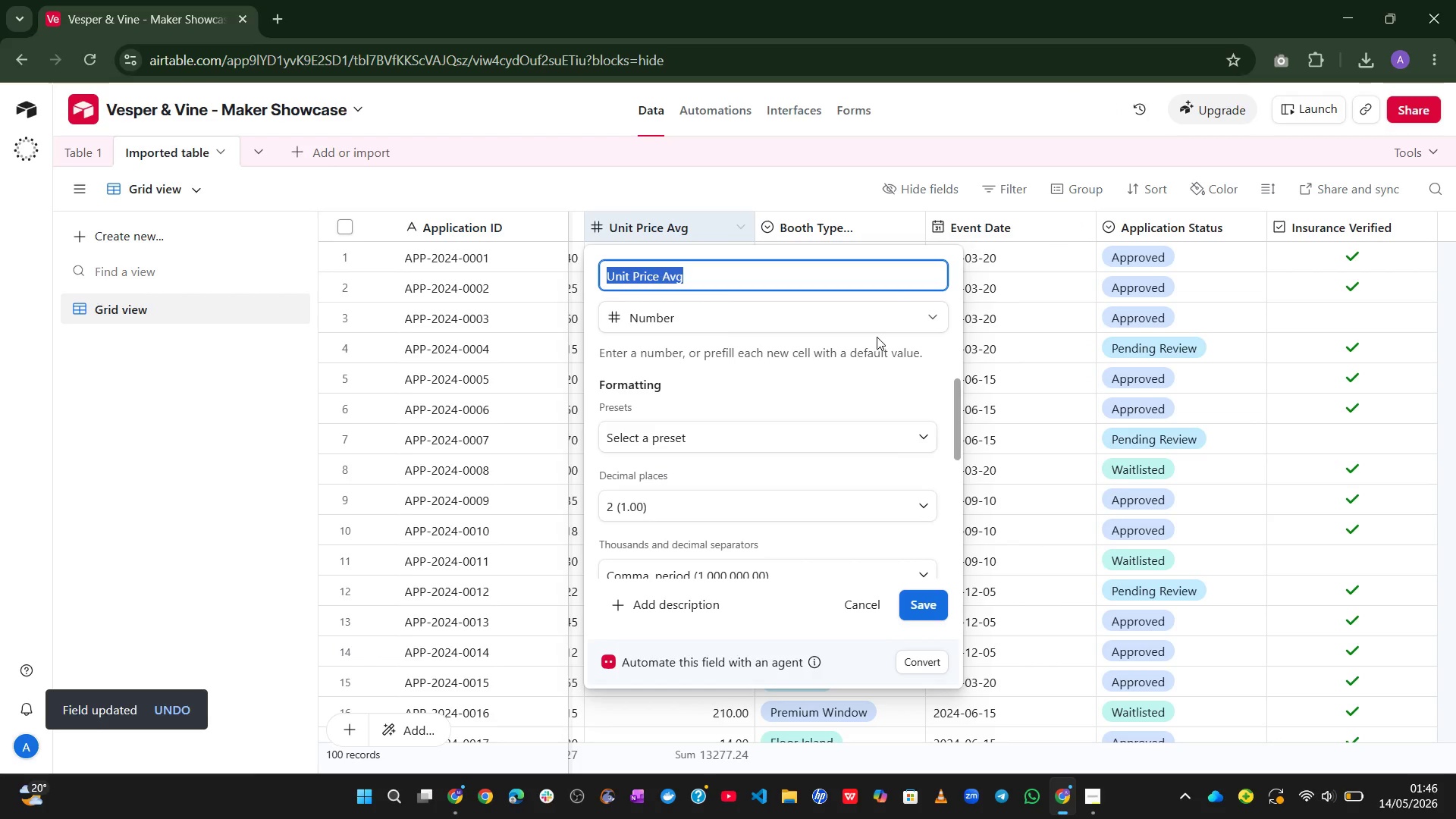 
left_click([893, 326])
 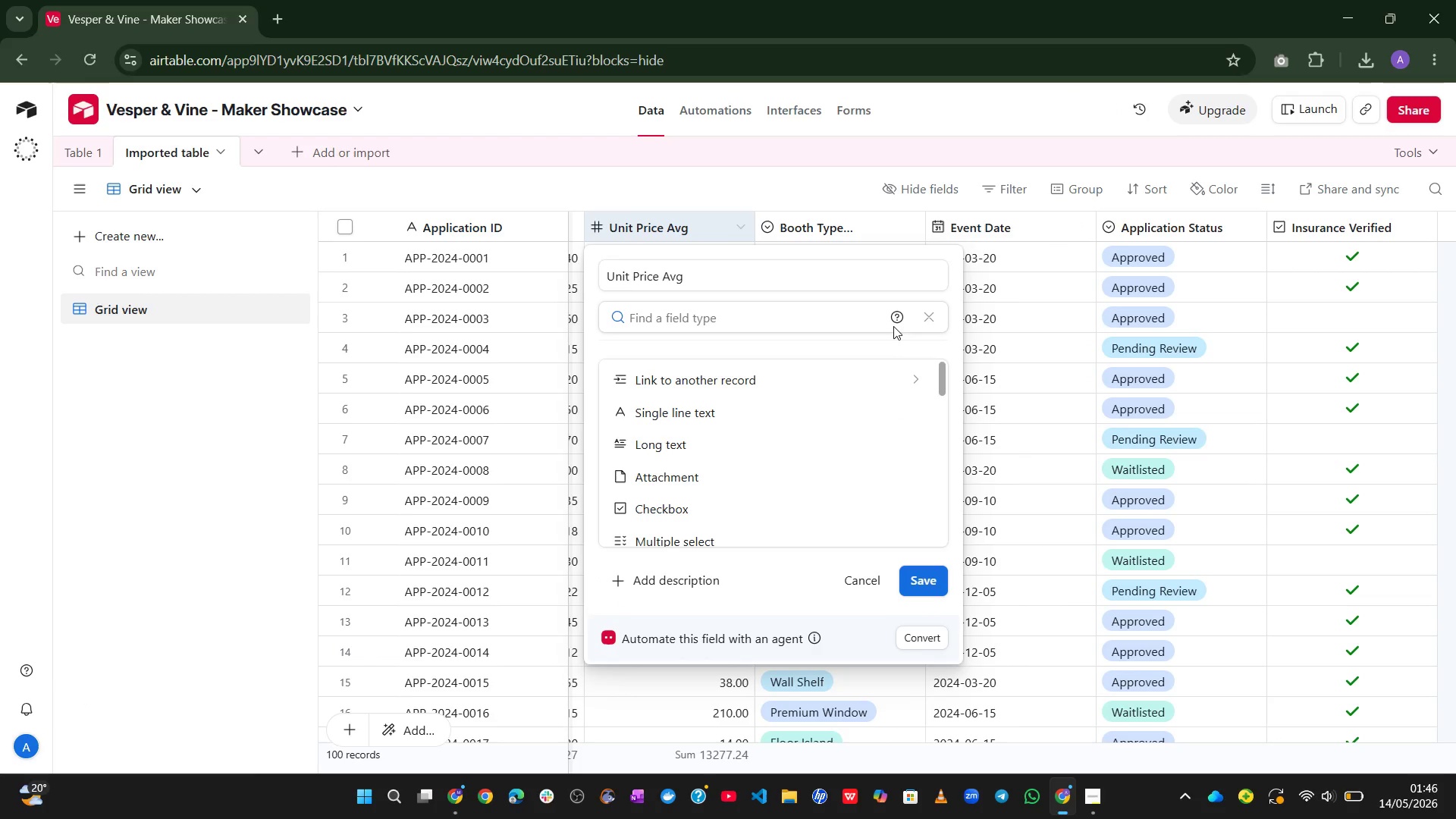 
type(cu)
 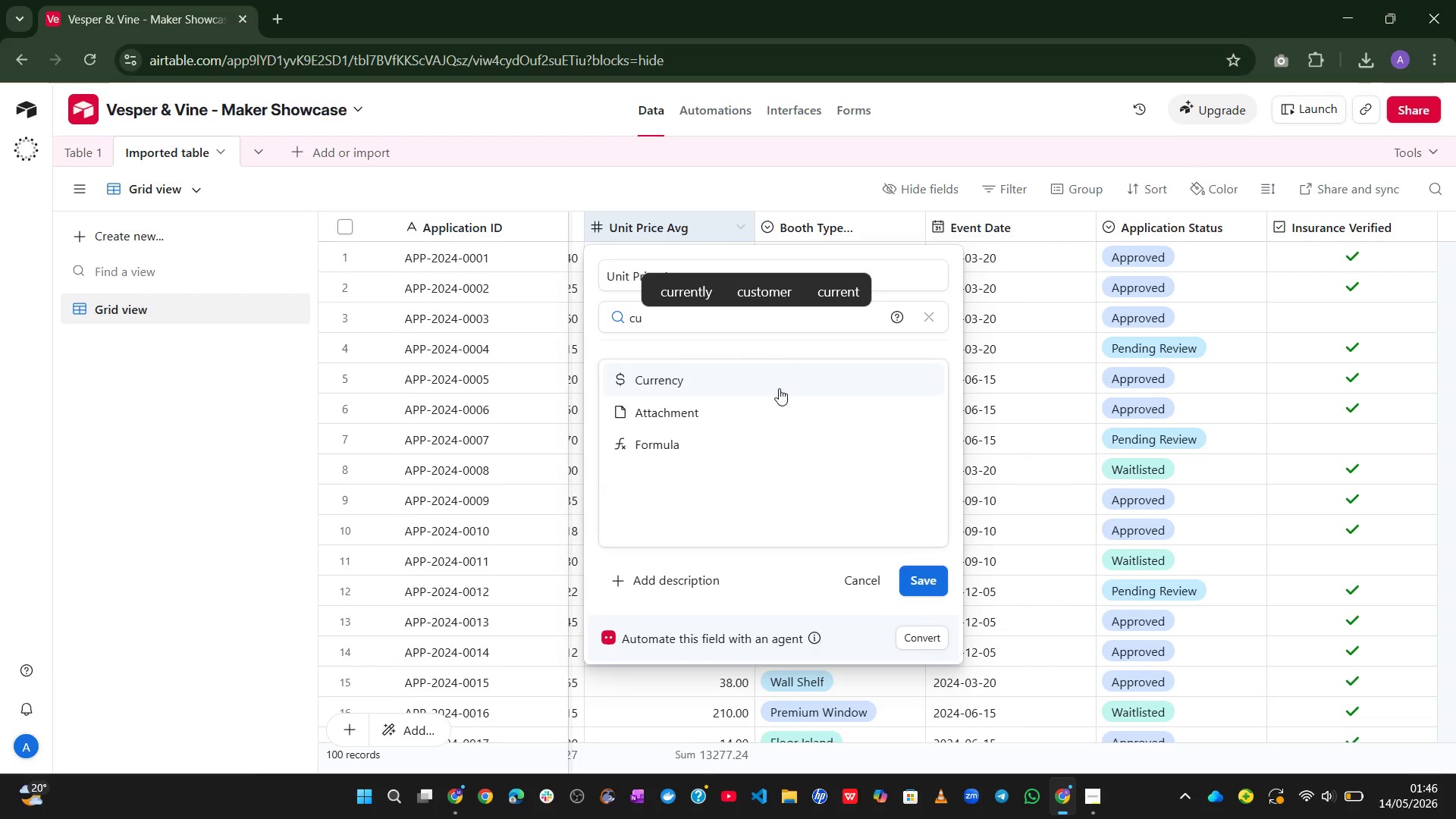 
left_click([769, 391])
 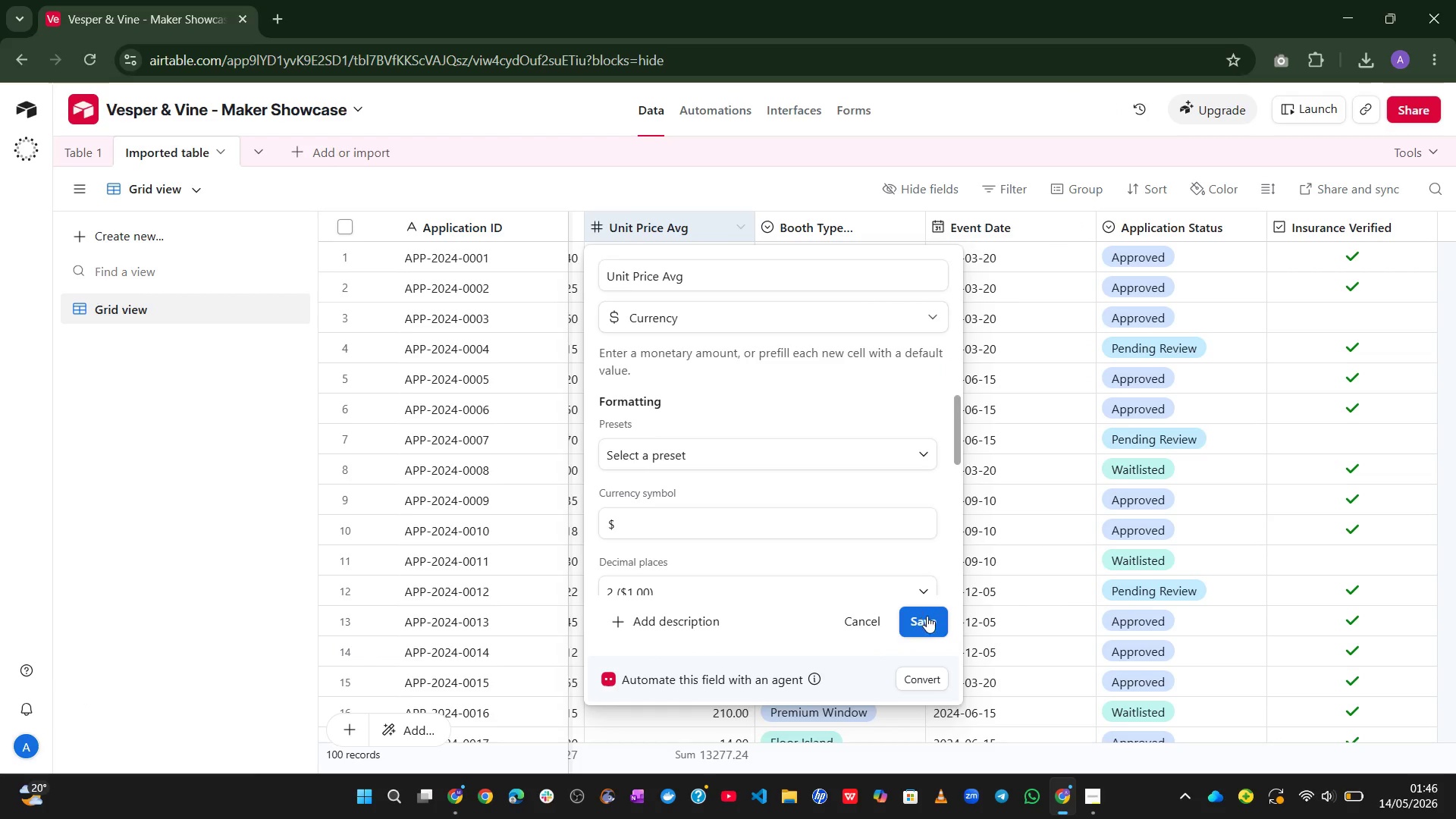 
left_click([927, 618])
 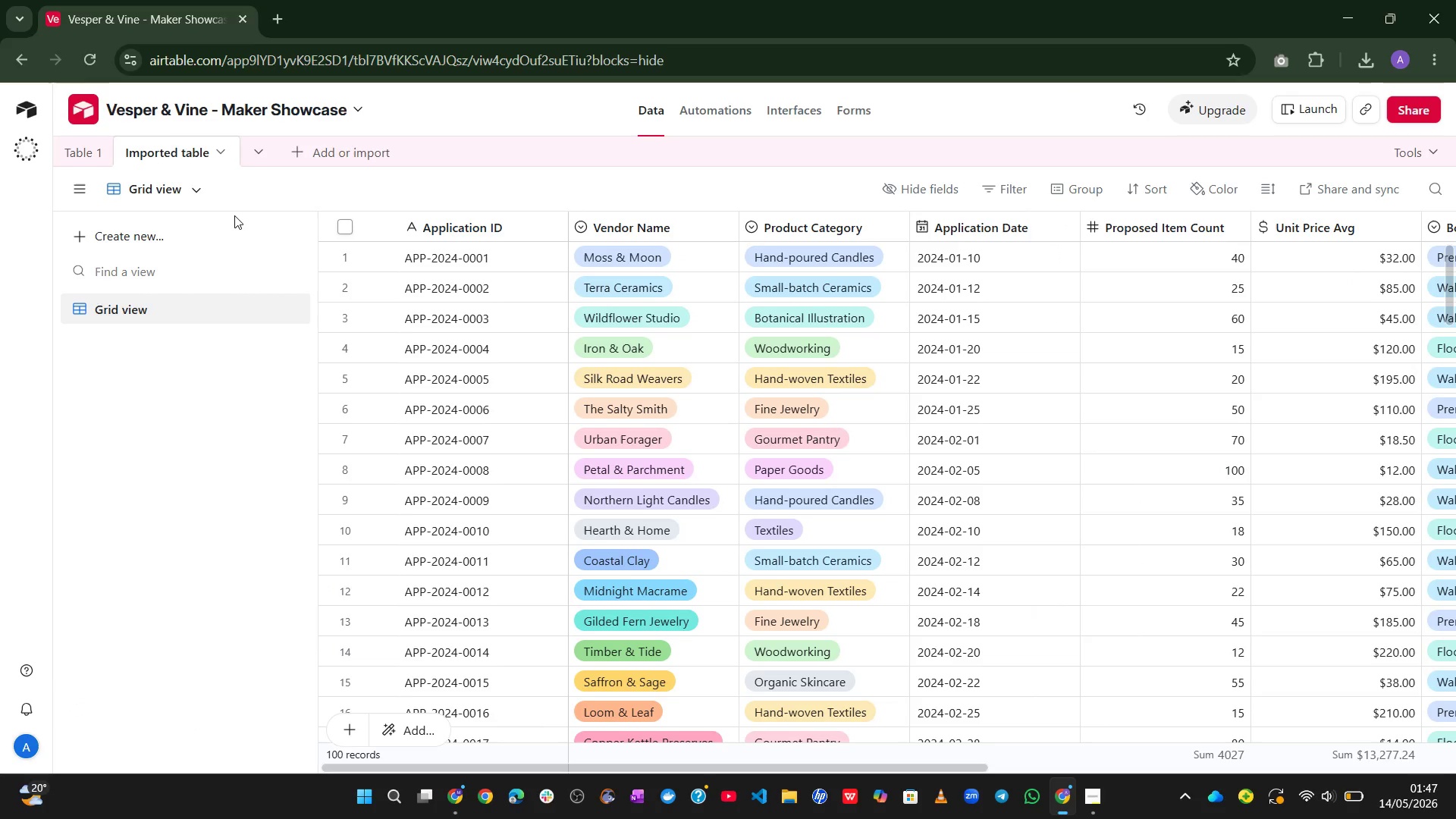 
wait(15.47)
 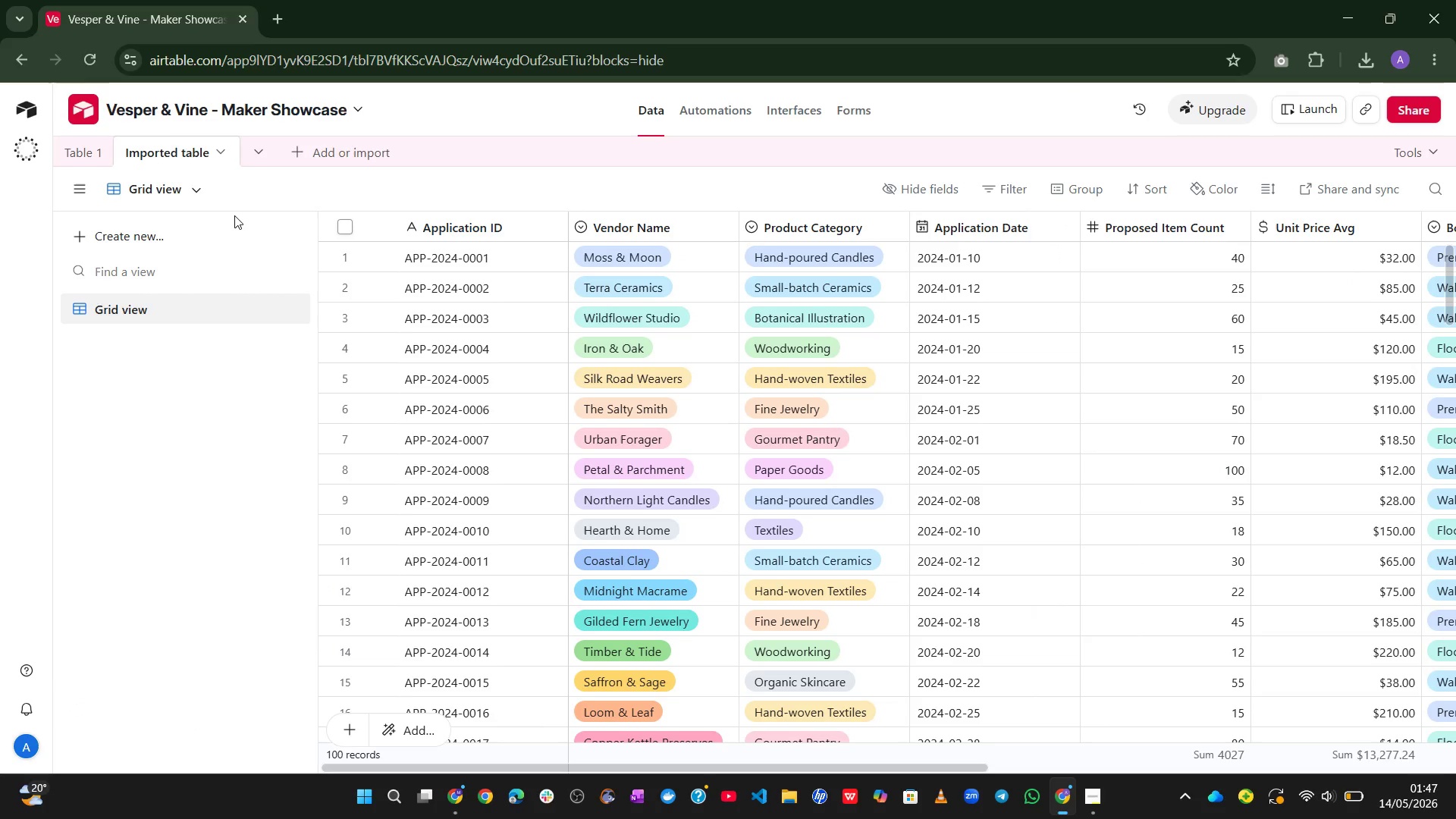 
left_click([302, 148])
 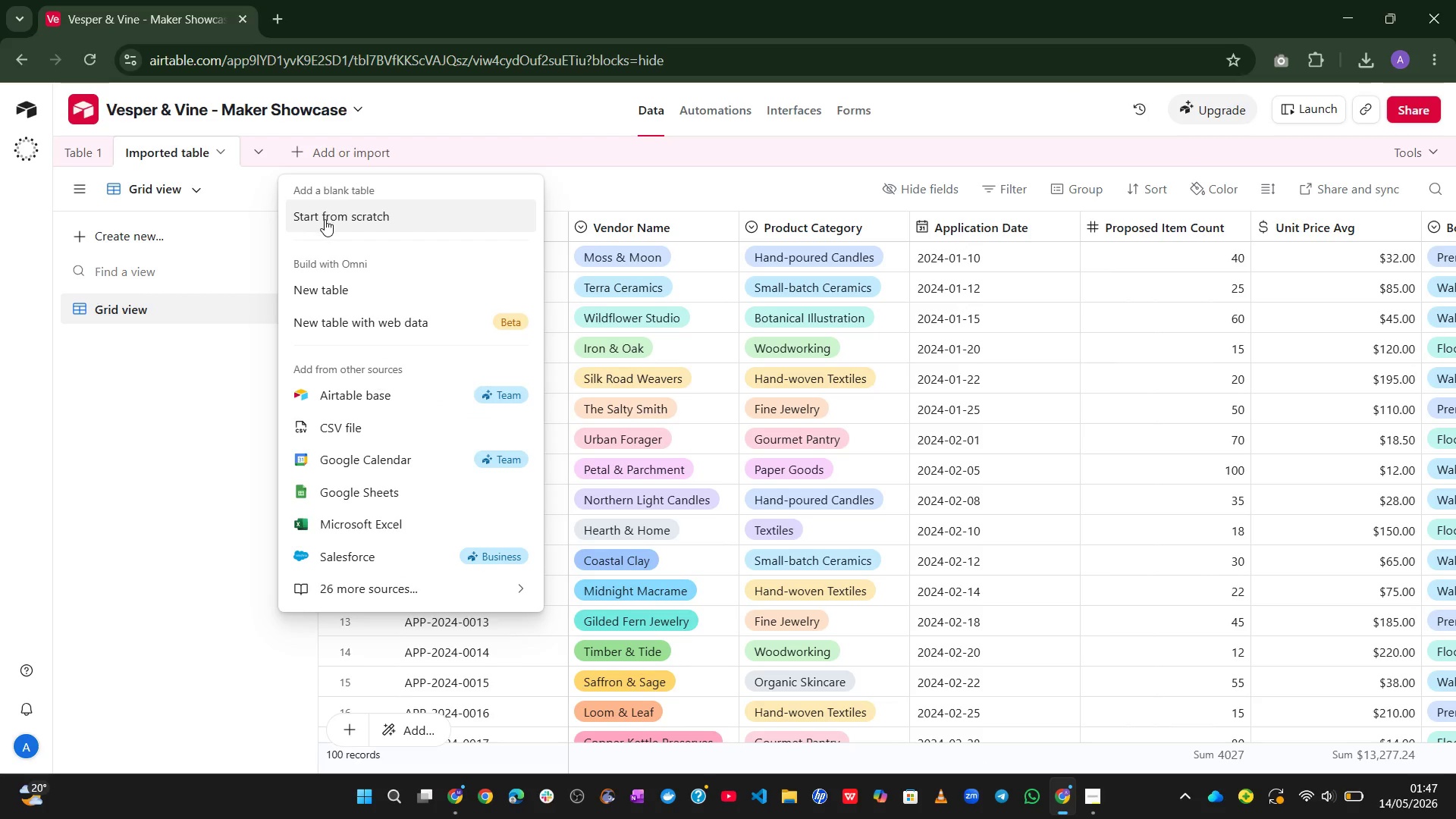 
left_click([325, 220])
 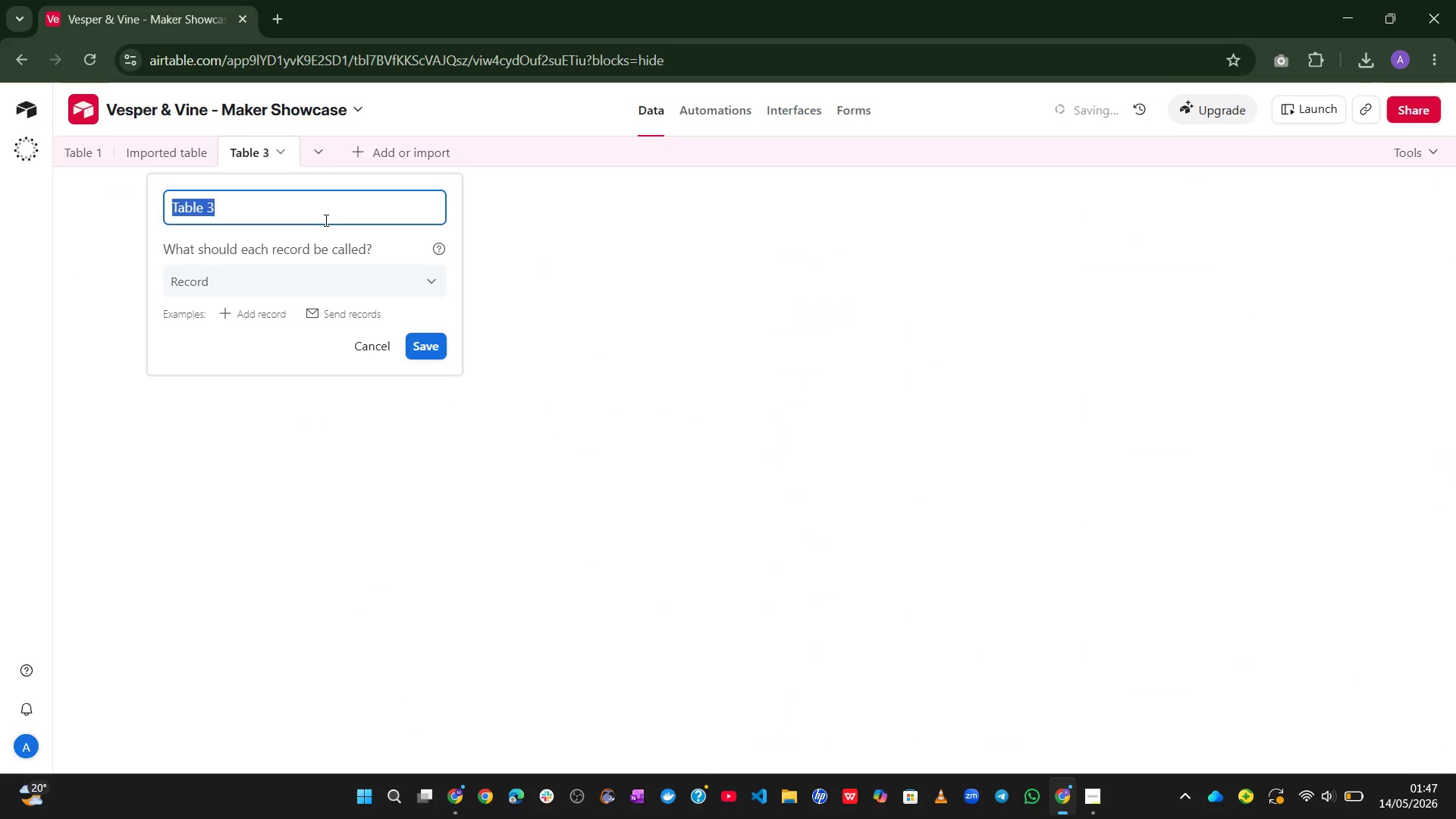 
type(Booth Types)
 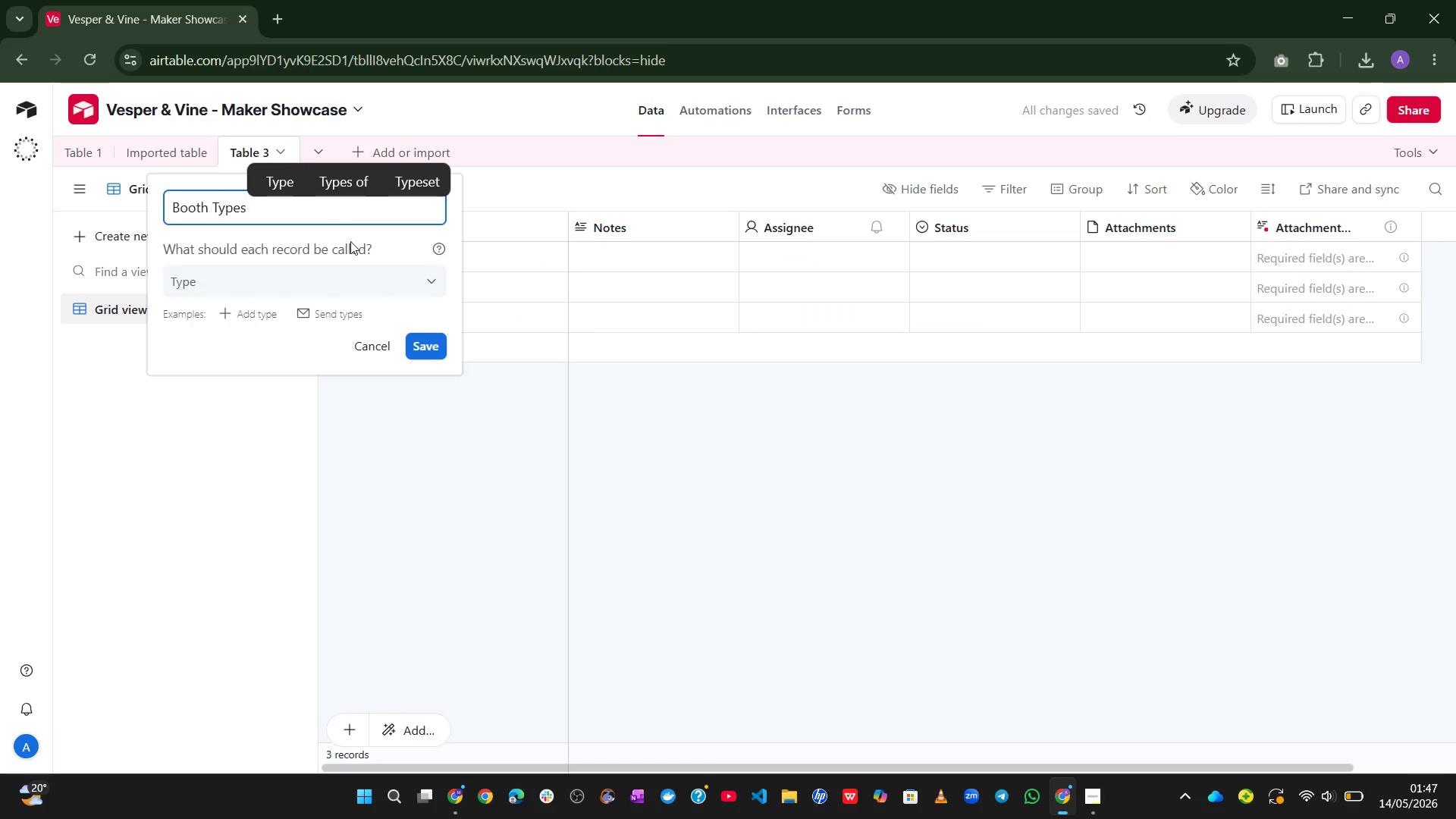 
left_click([418, 340])
 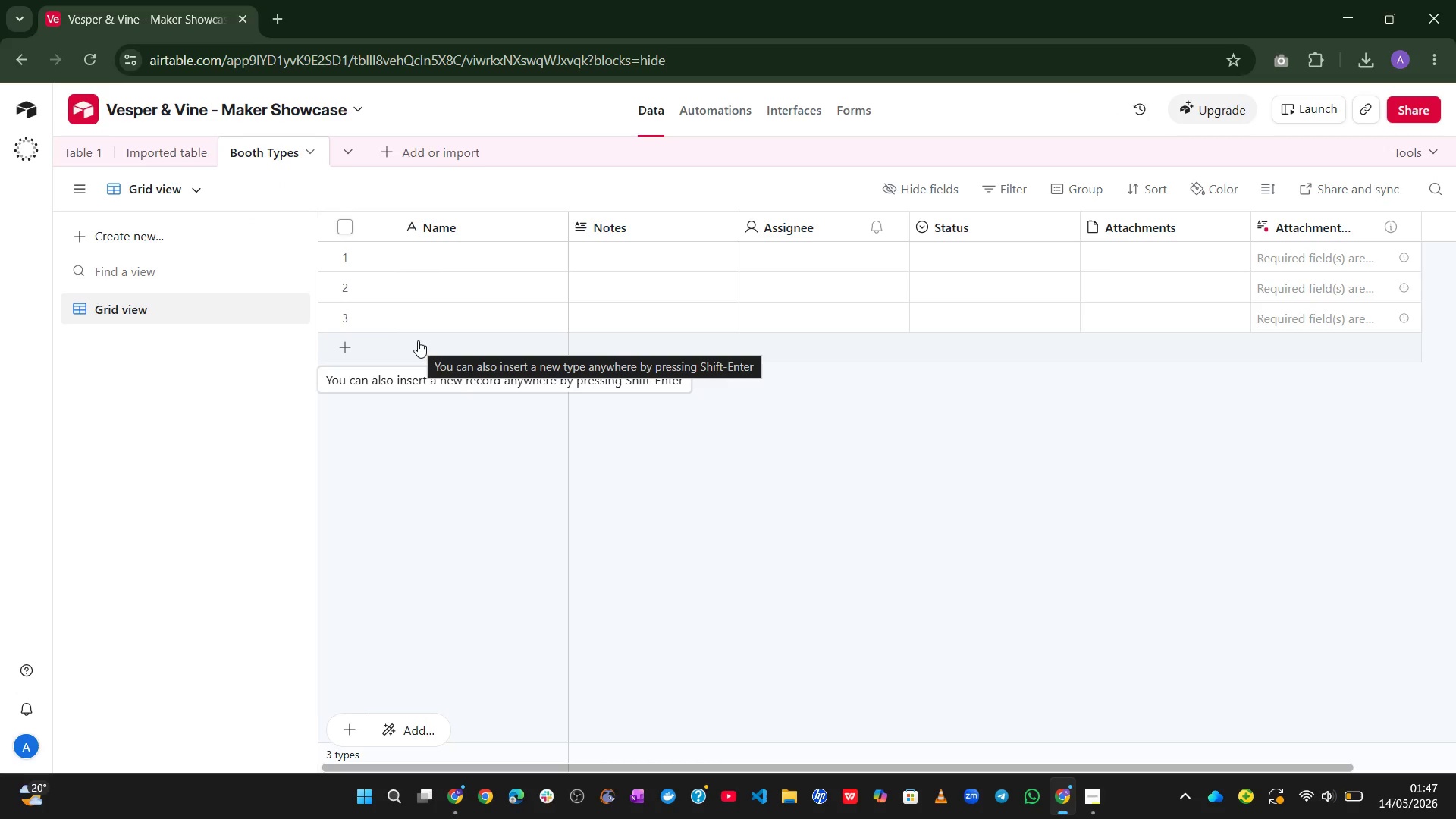 
wait(16.8)
 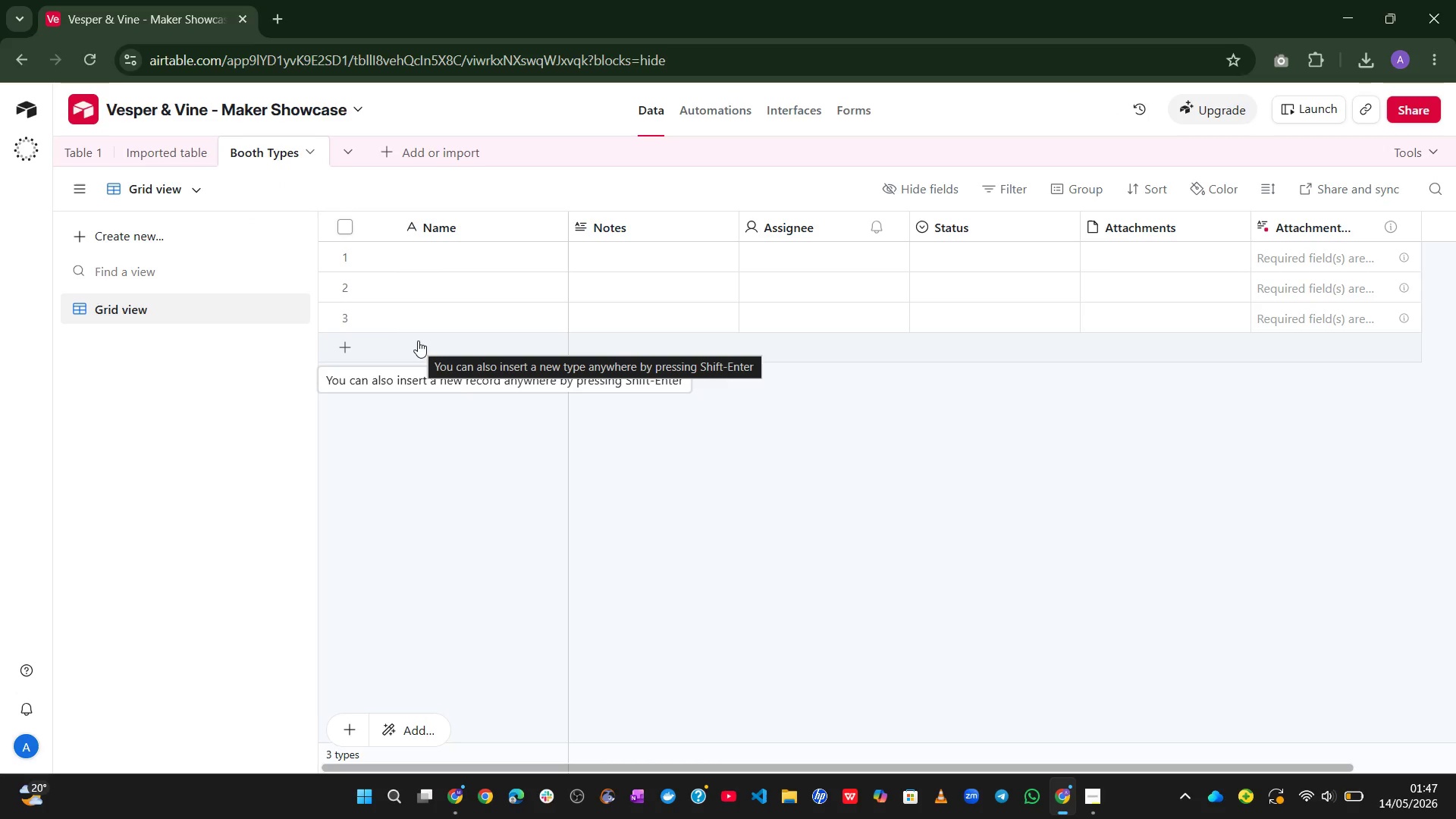 
right_click([1294, 222])
 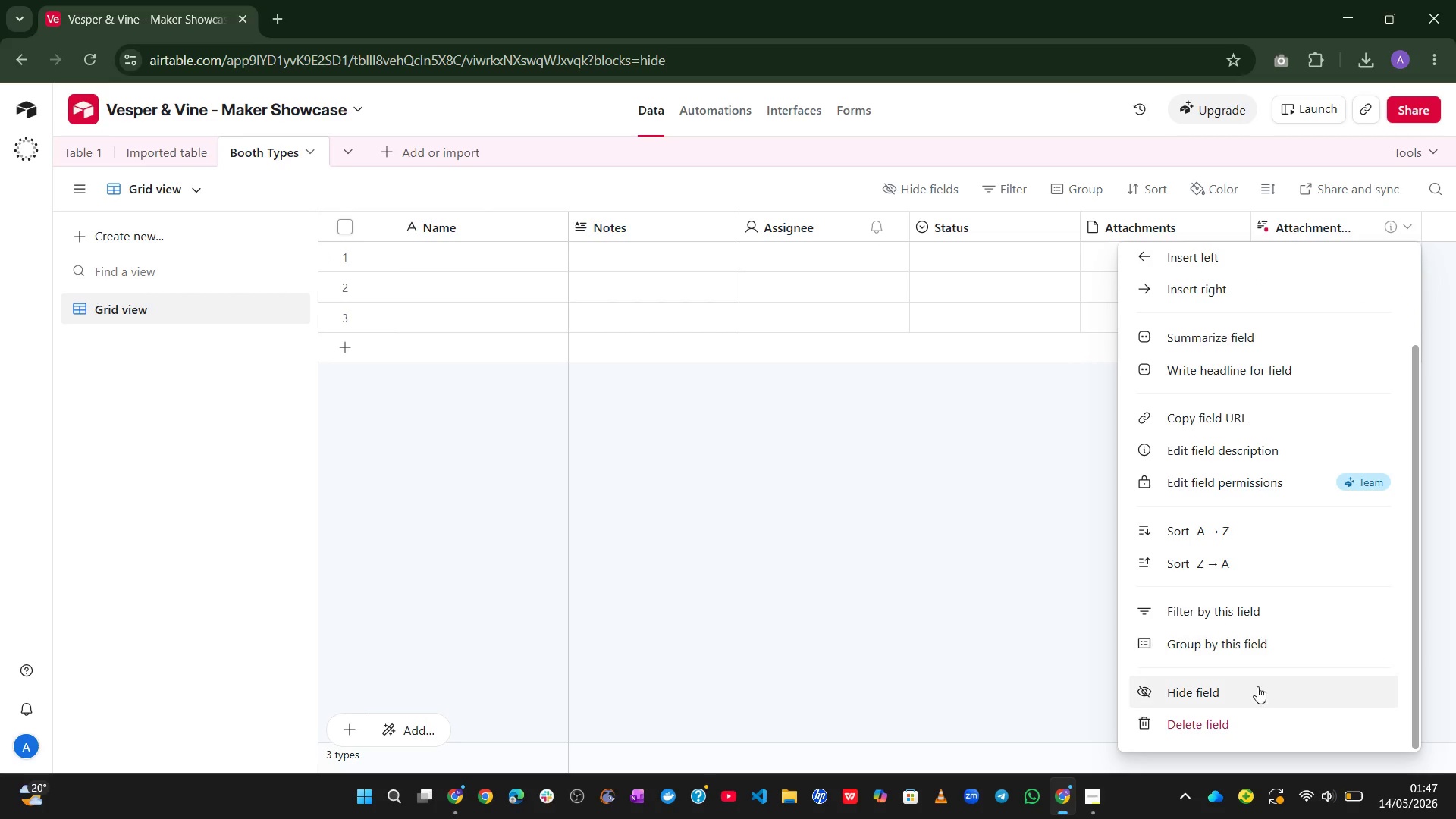 
left_click([1233, 716])
 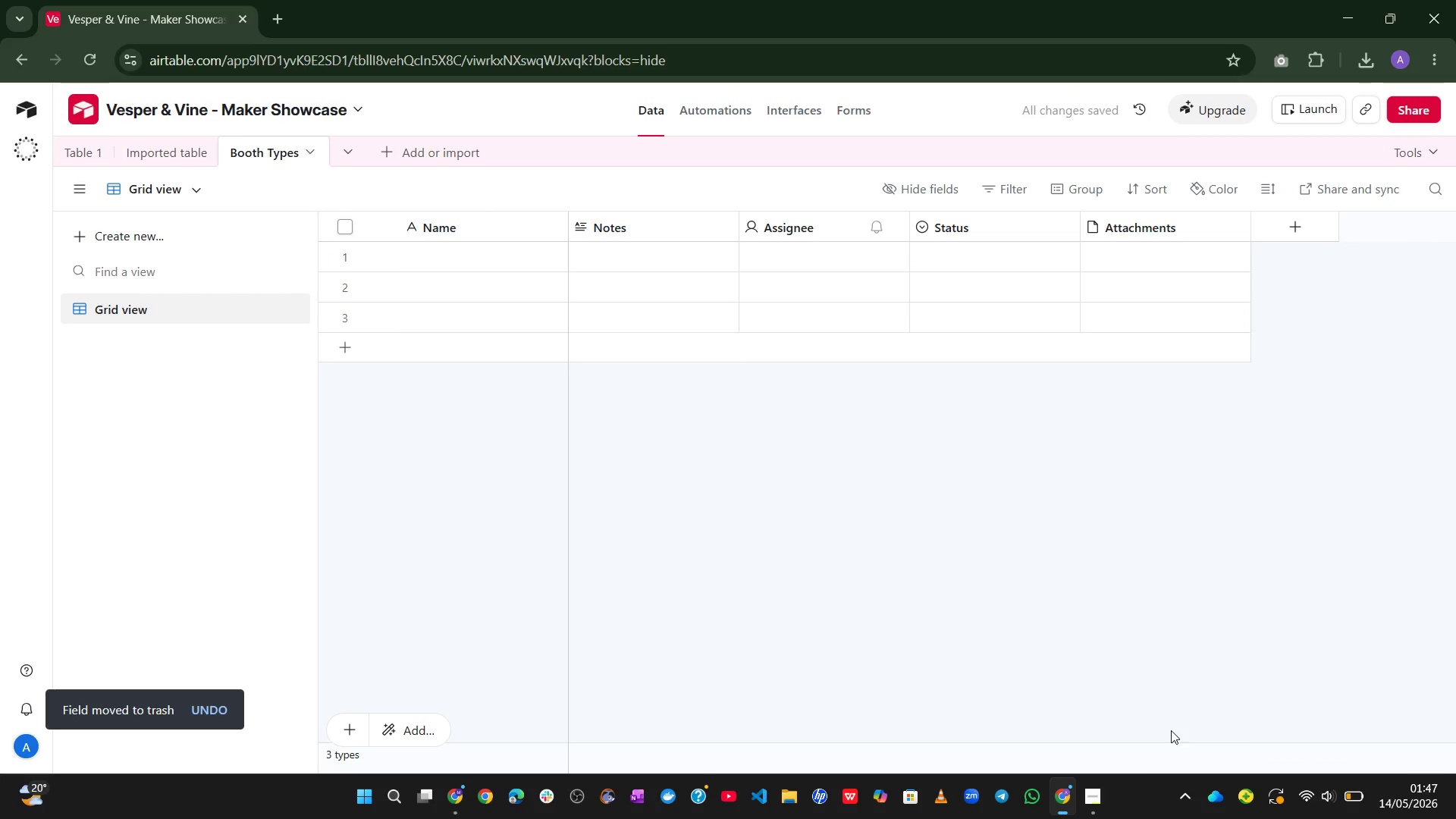 
left_click([1098, 795])